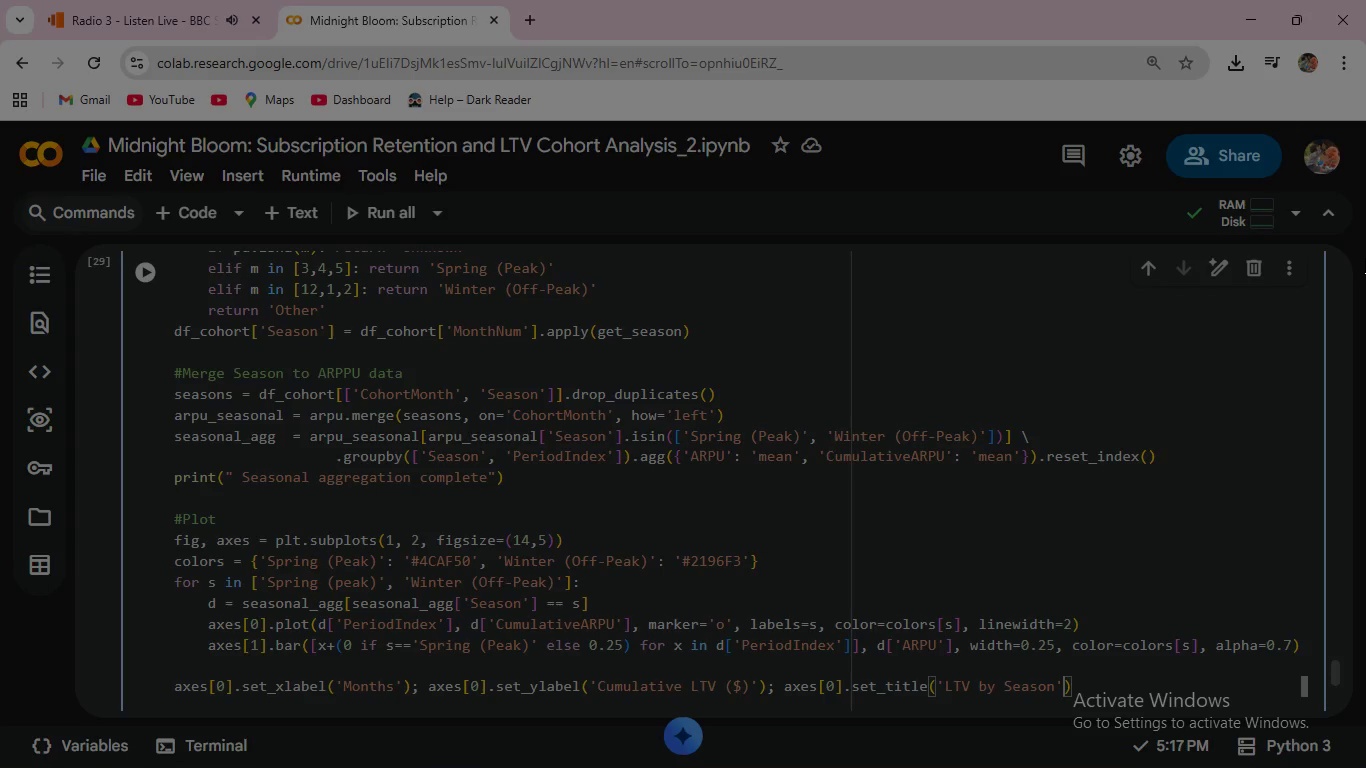 
type(, font)
 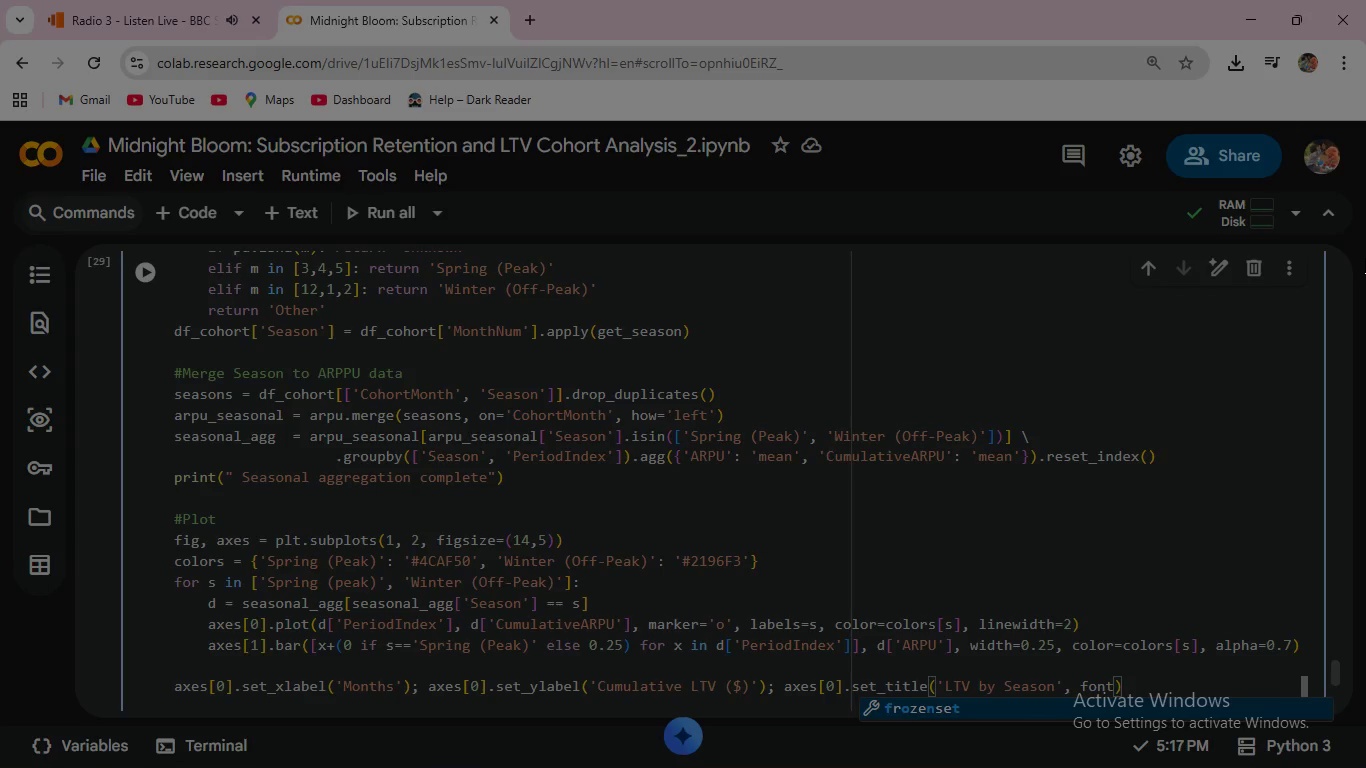 
type(weight='bold)
 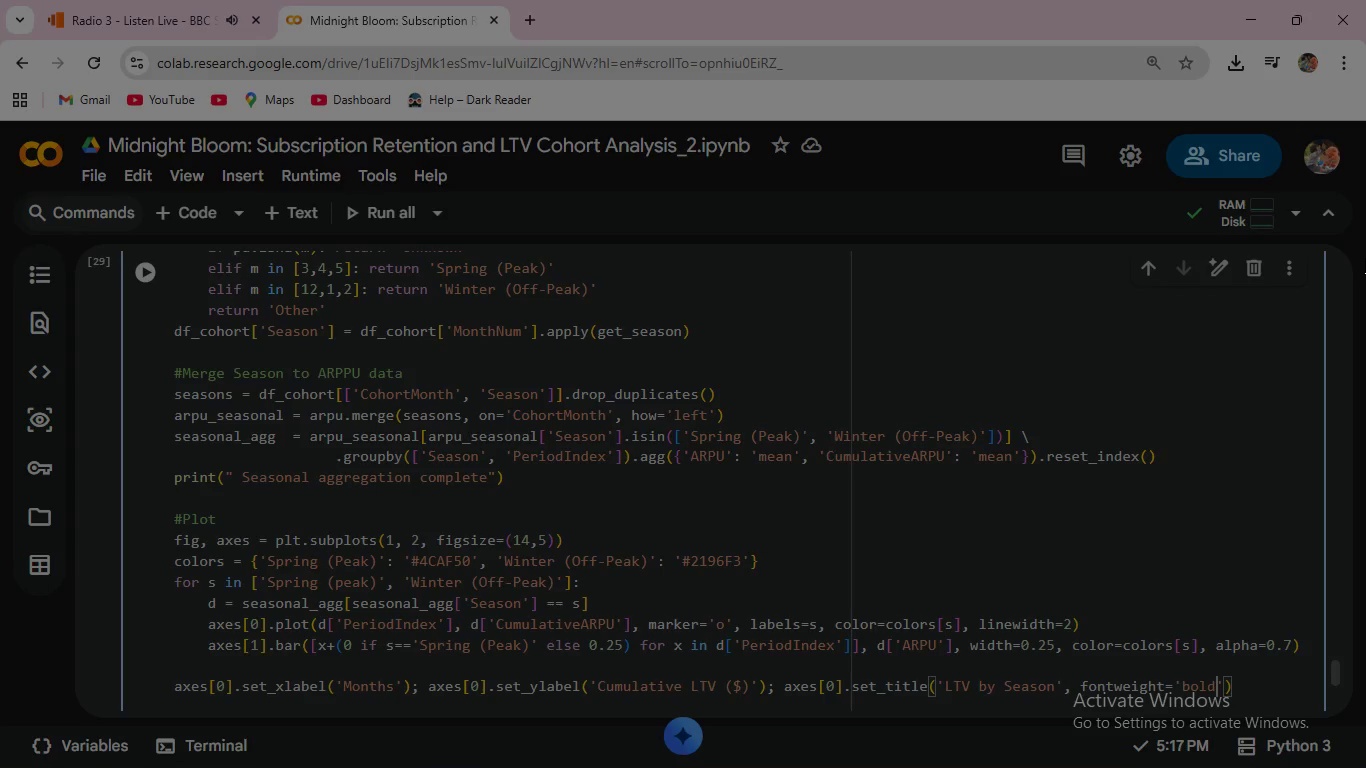 
key(ArrowRight)
 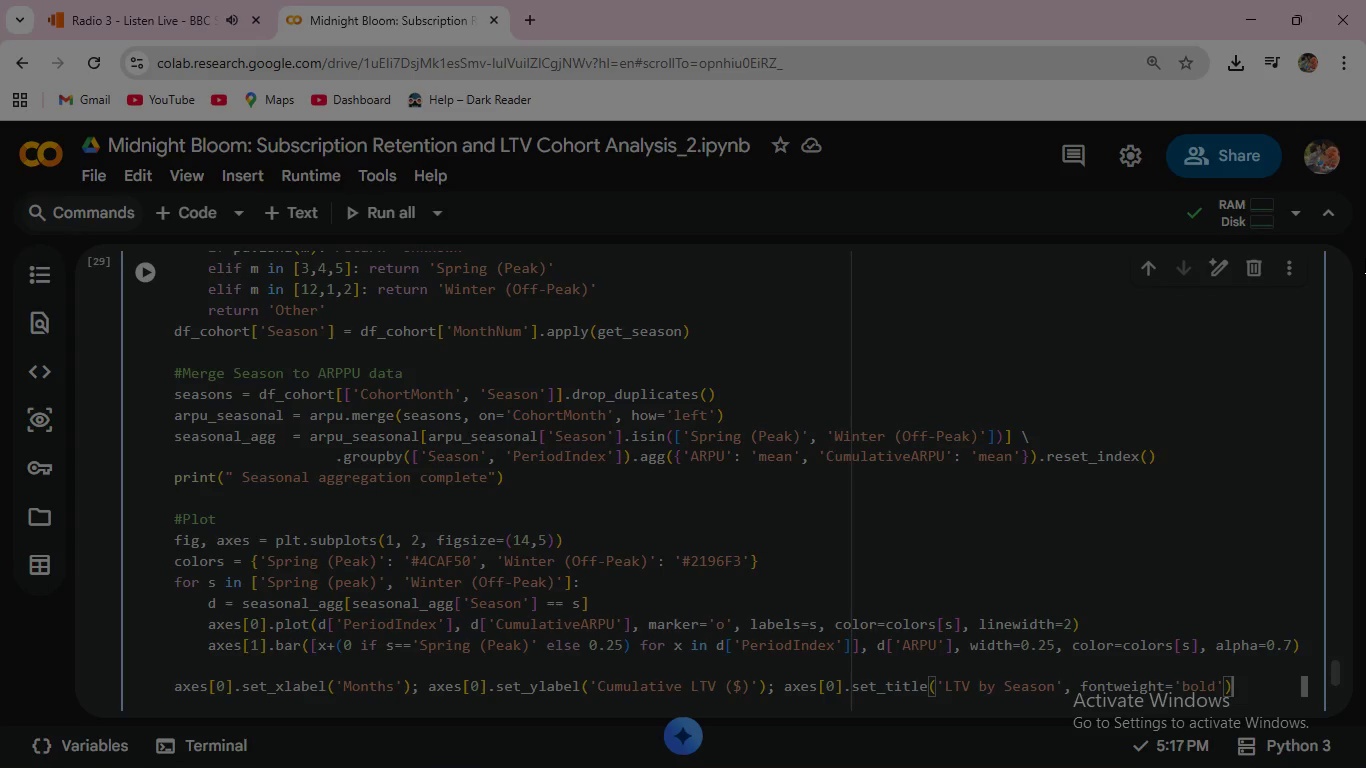 
key(ArrowRight)
 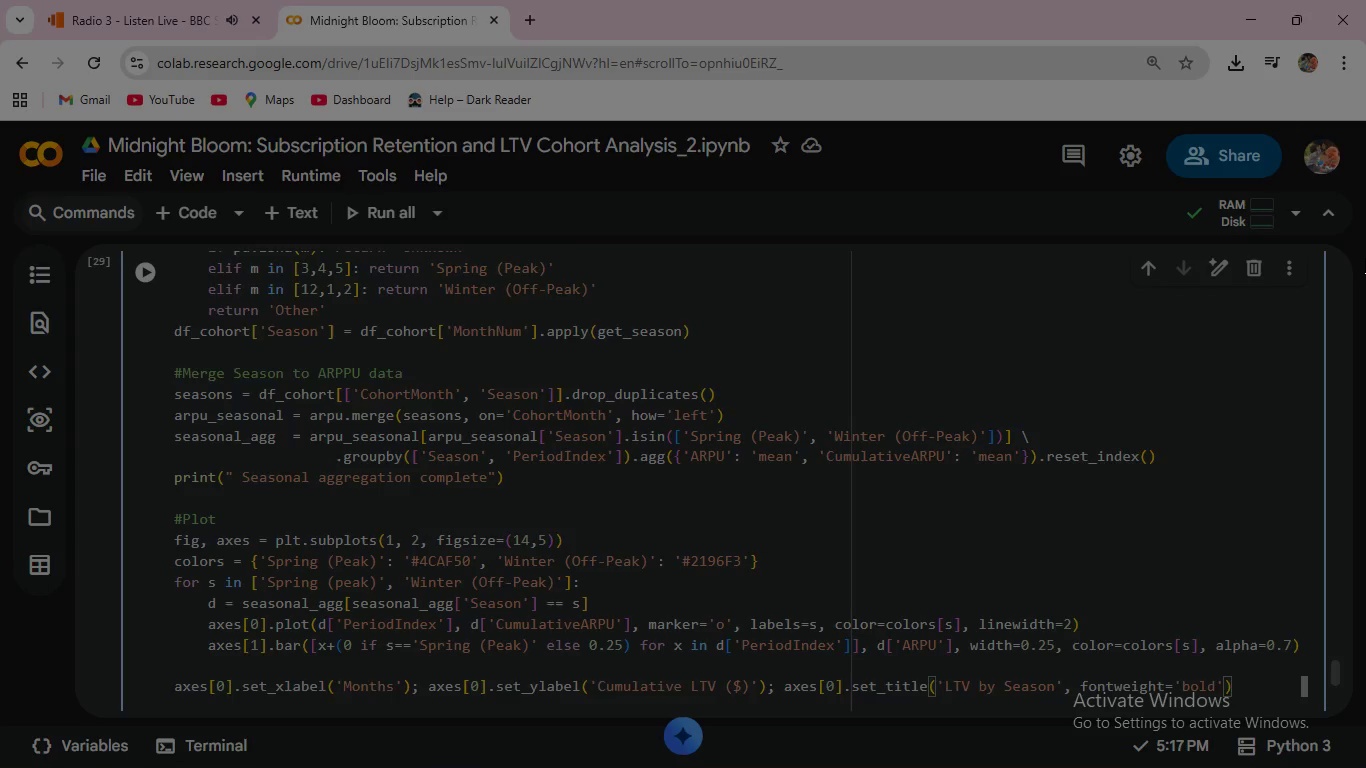 
key(Enter)
 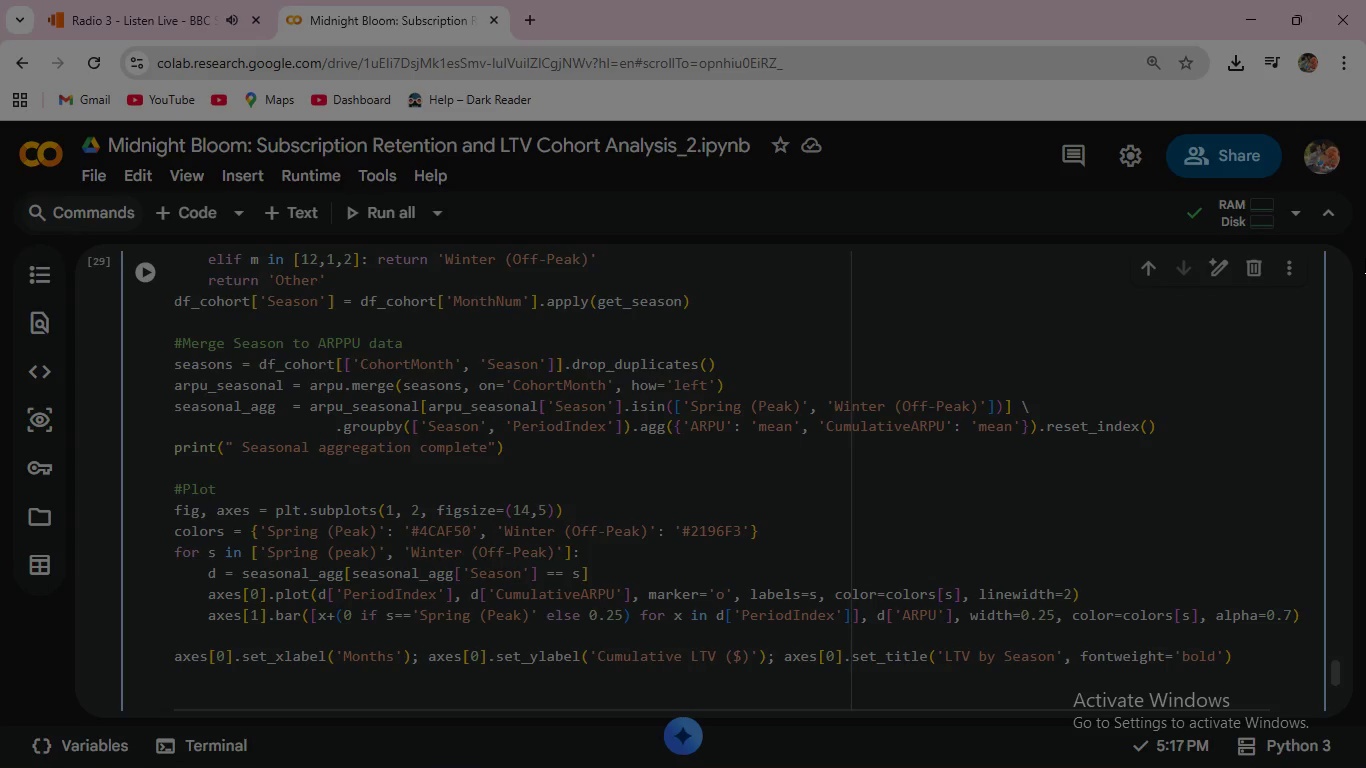 
wait(10.38)
 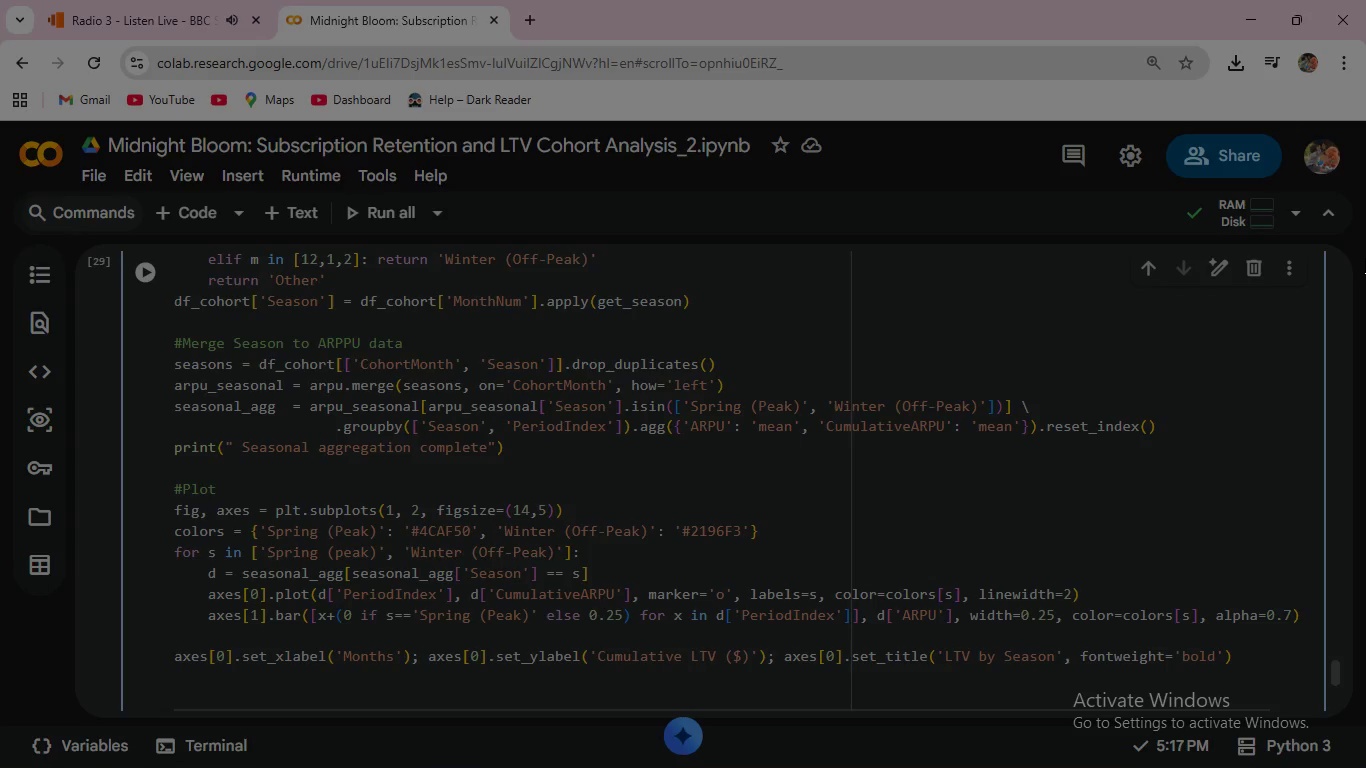 
type(axes[0)
 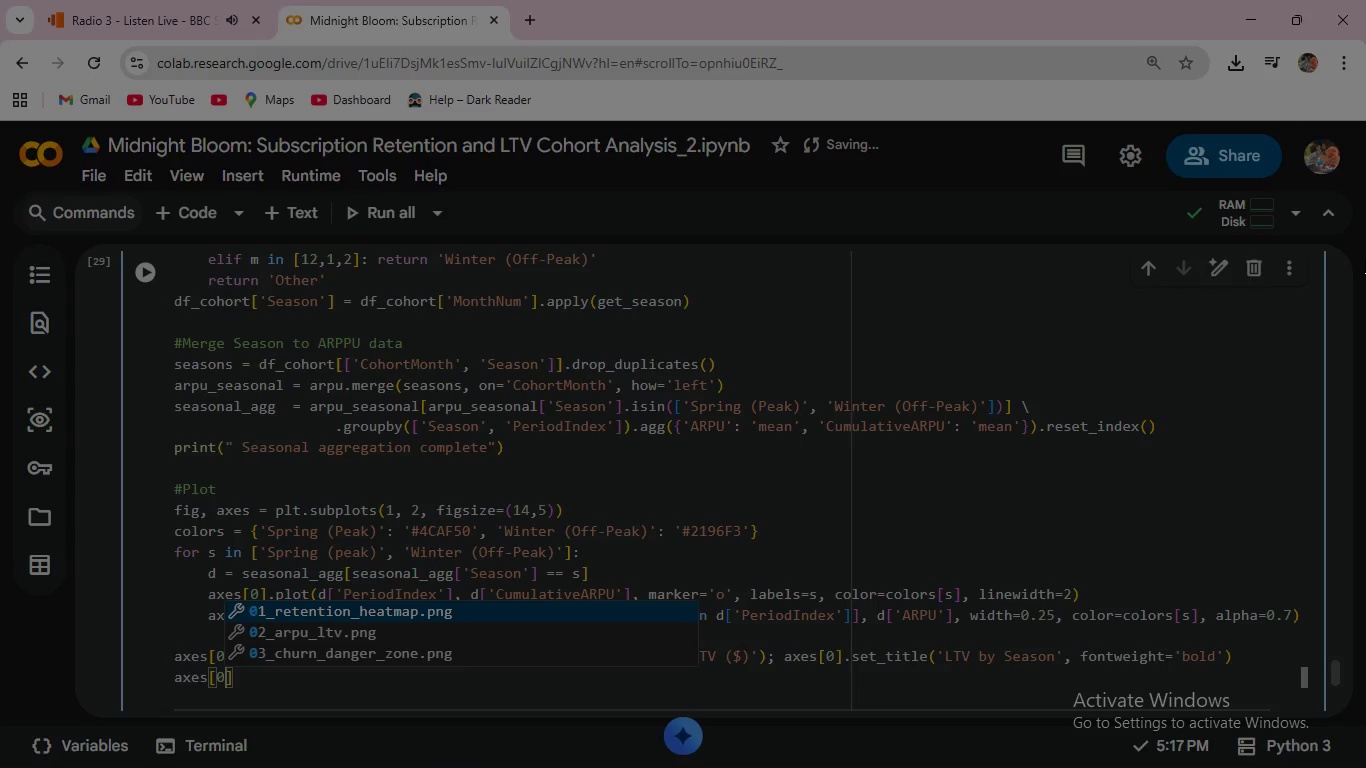 
key(ArrowRight)
 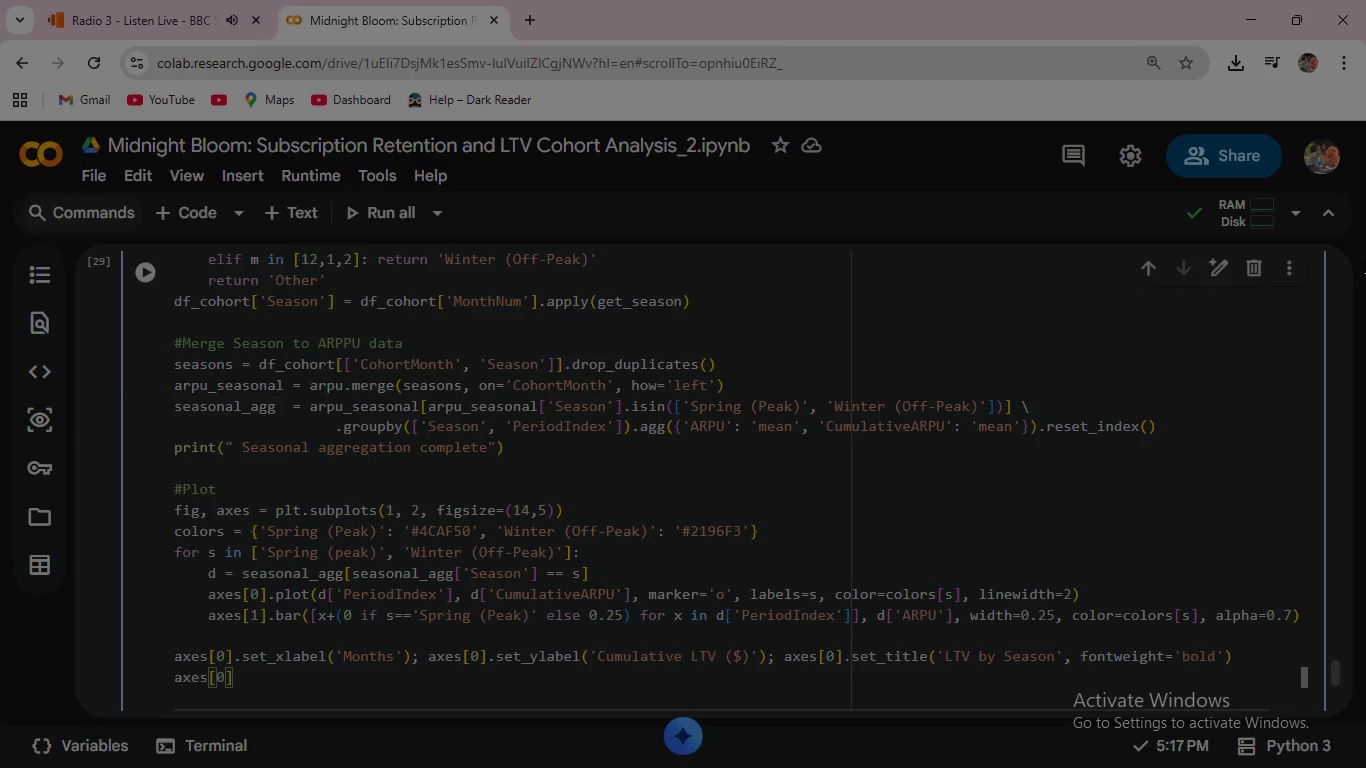 
key(ArrowRight)
 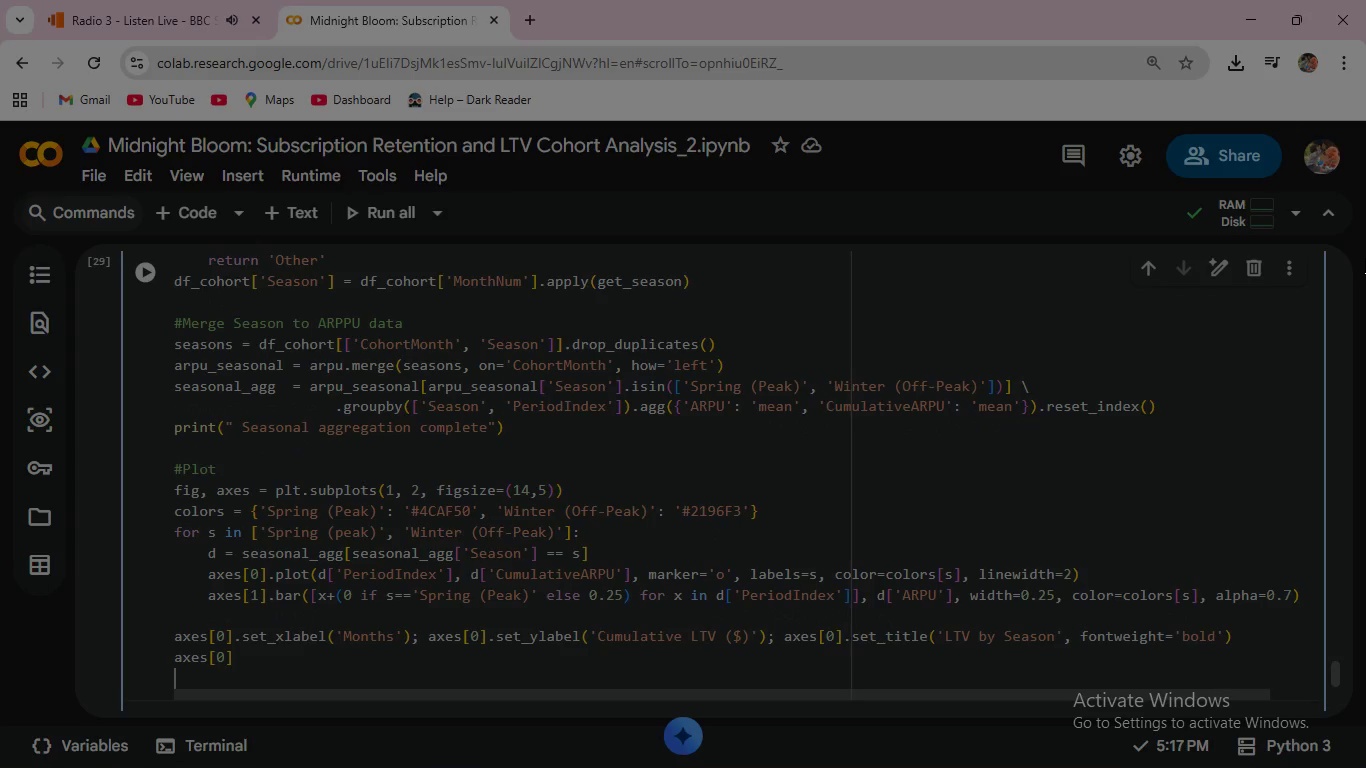 
key(Backspace)
type(.legend)
 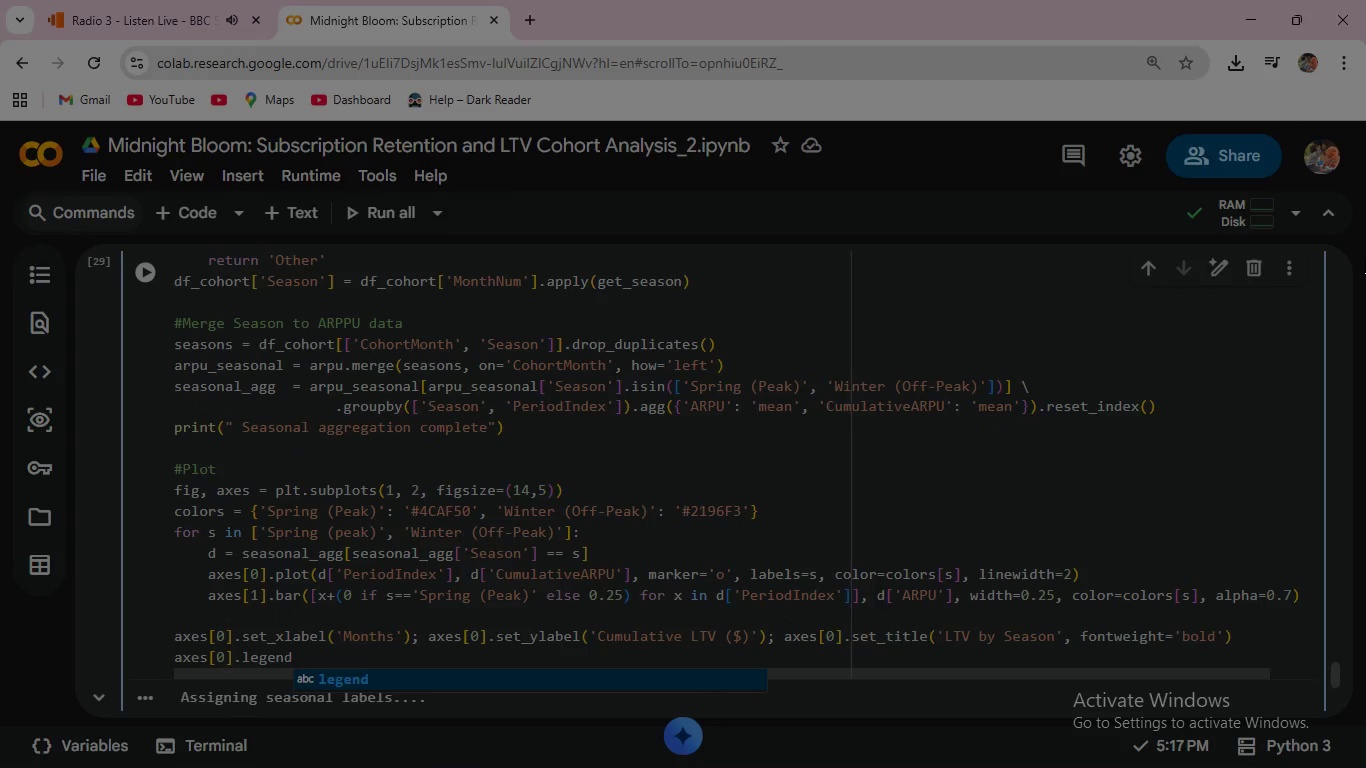 
key(Shift+9)
 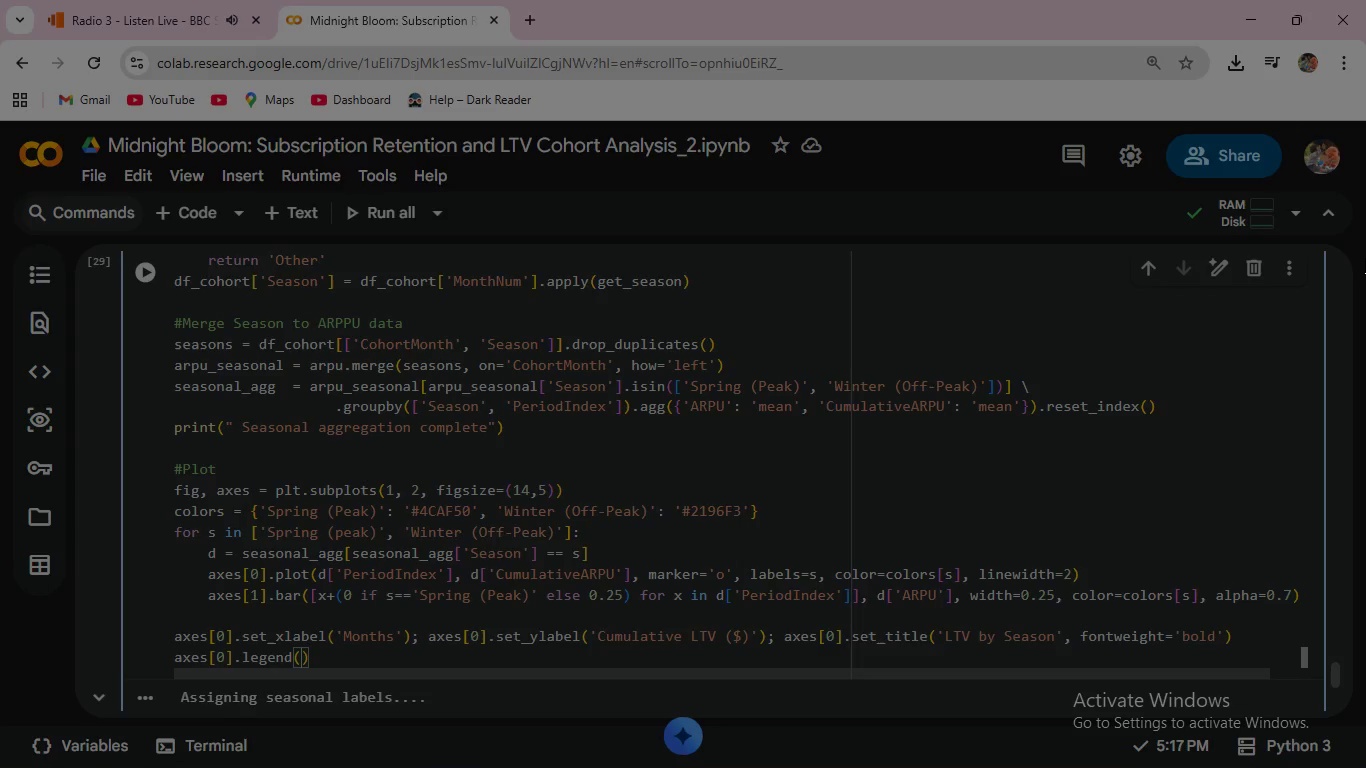 
key(ArrowRight)
 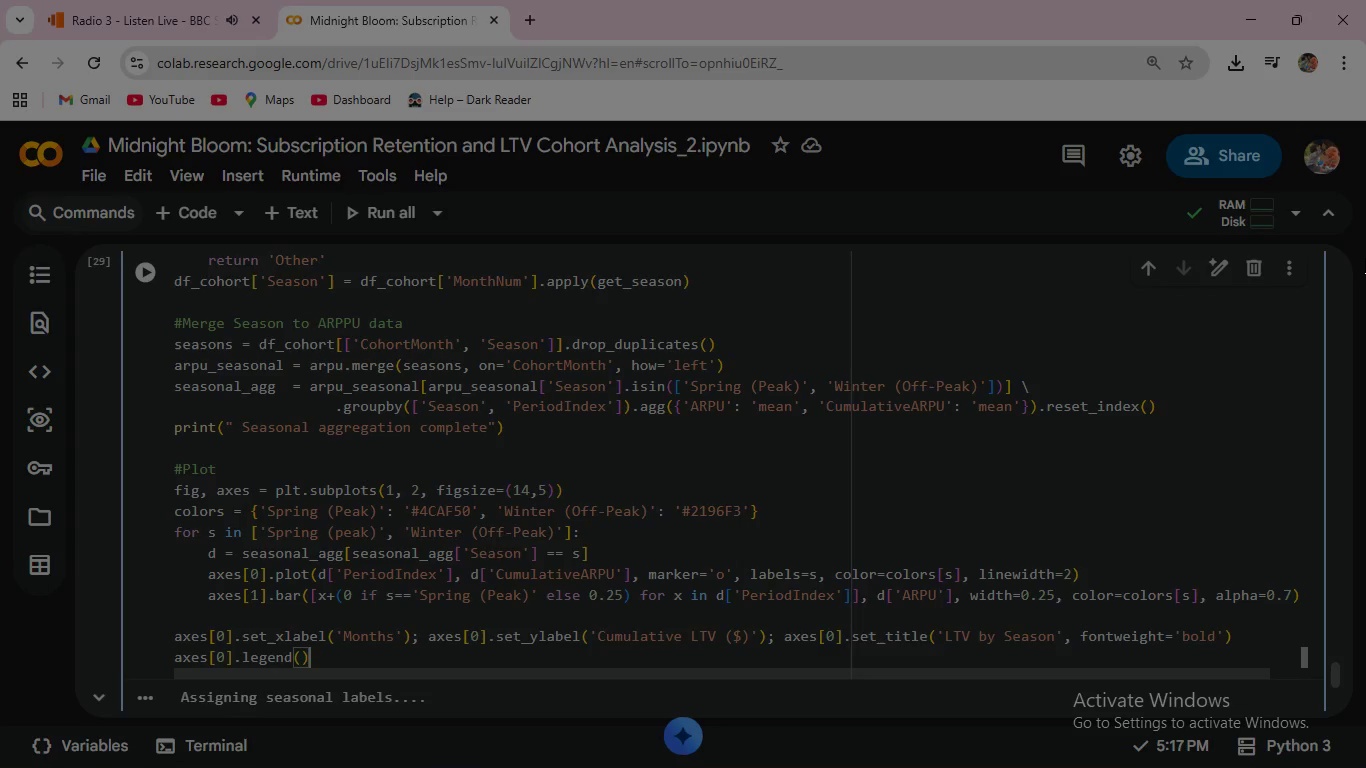 
type(; axes[0)
 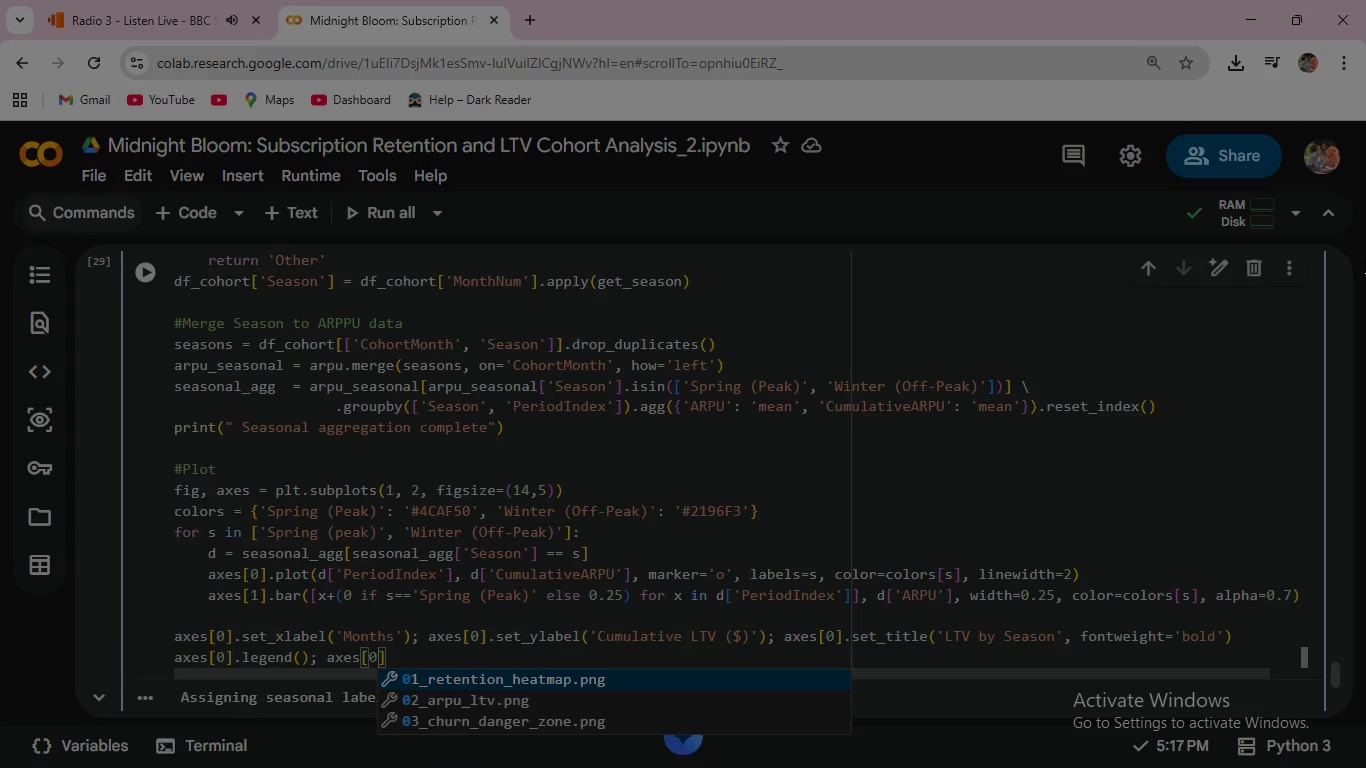 
key(ArrowRight)
 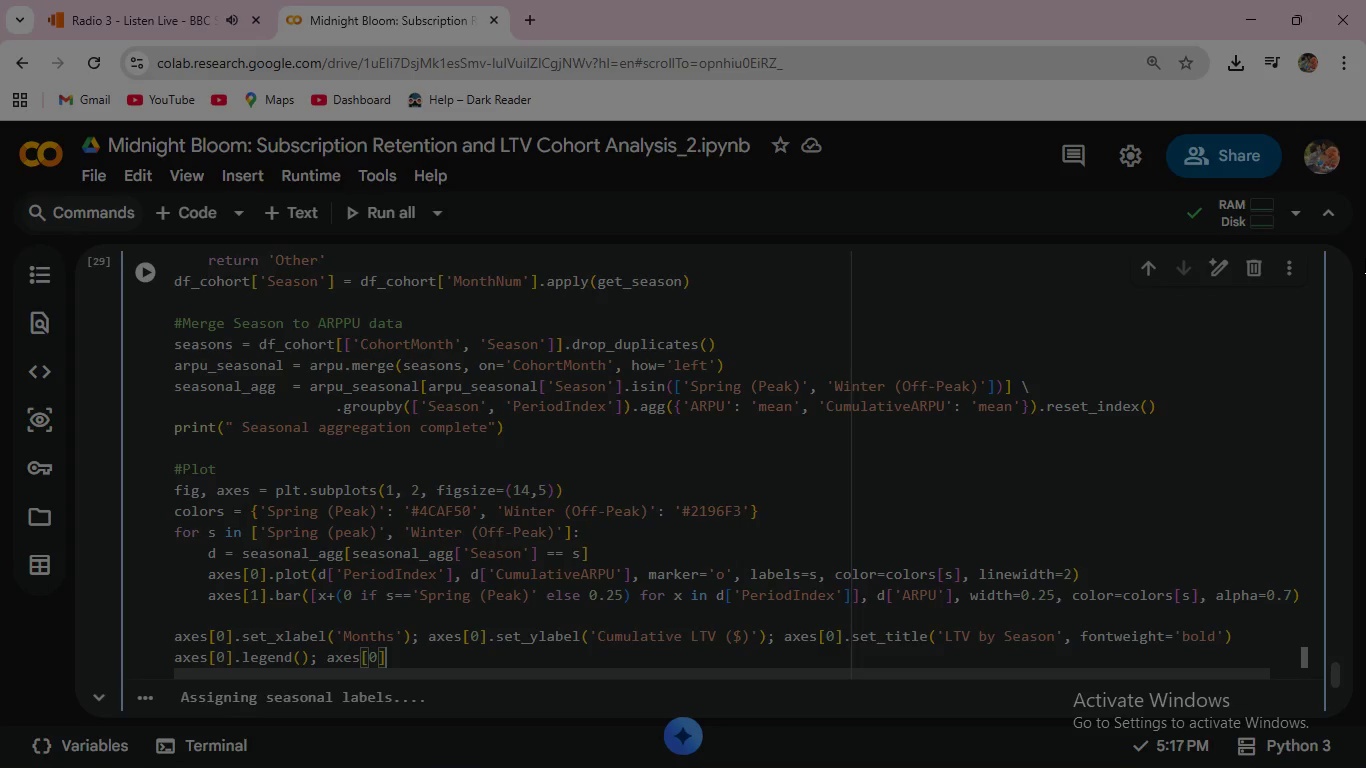 
type(.grid(True)
 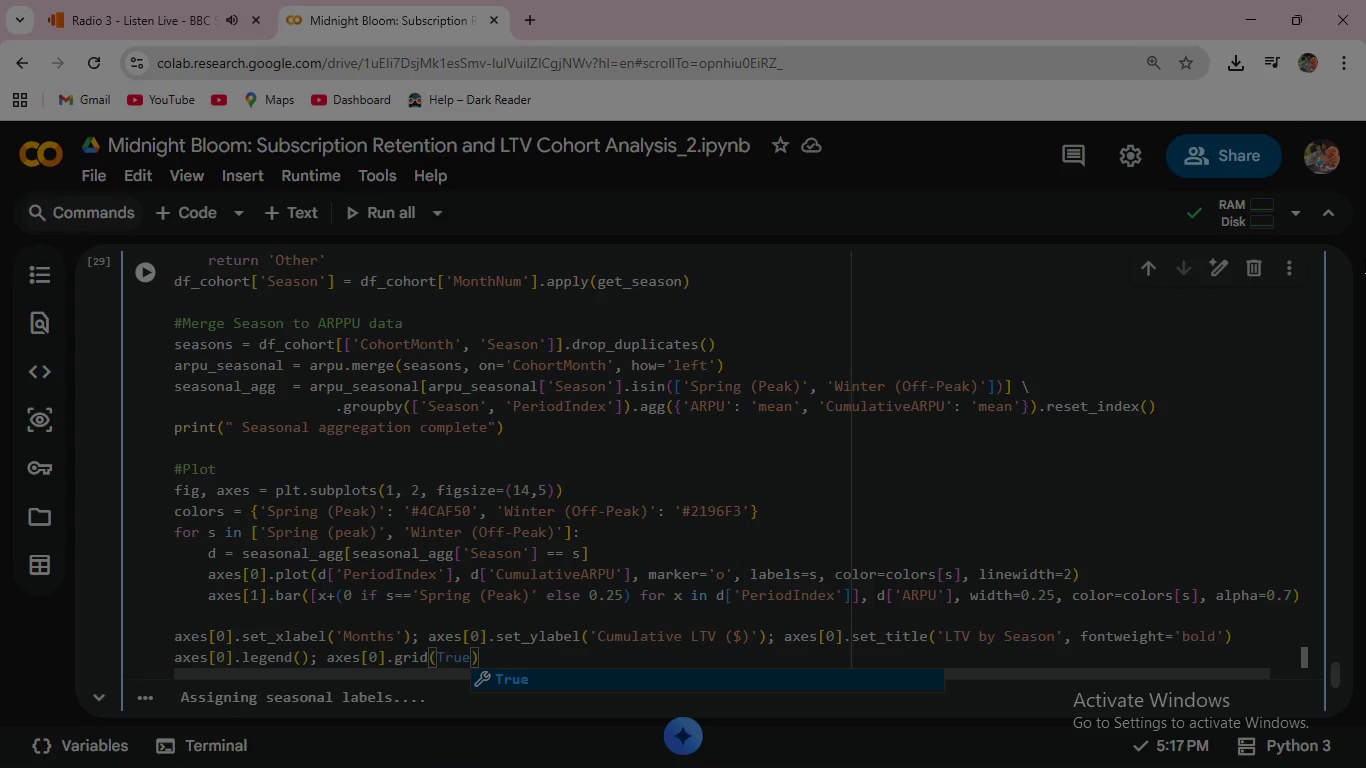 
type(, alpha)
 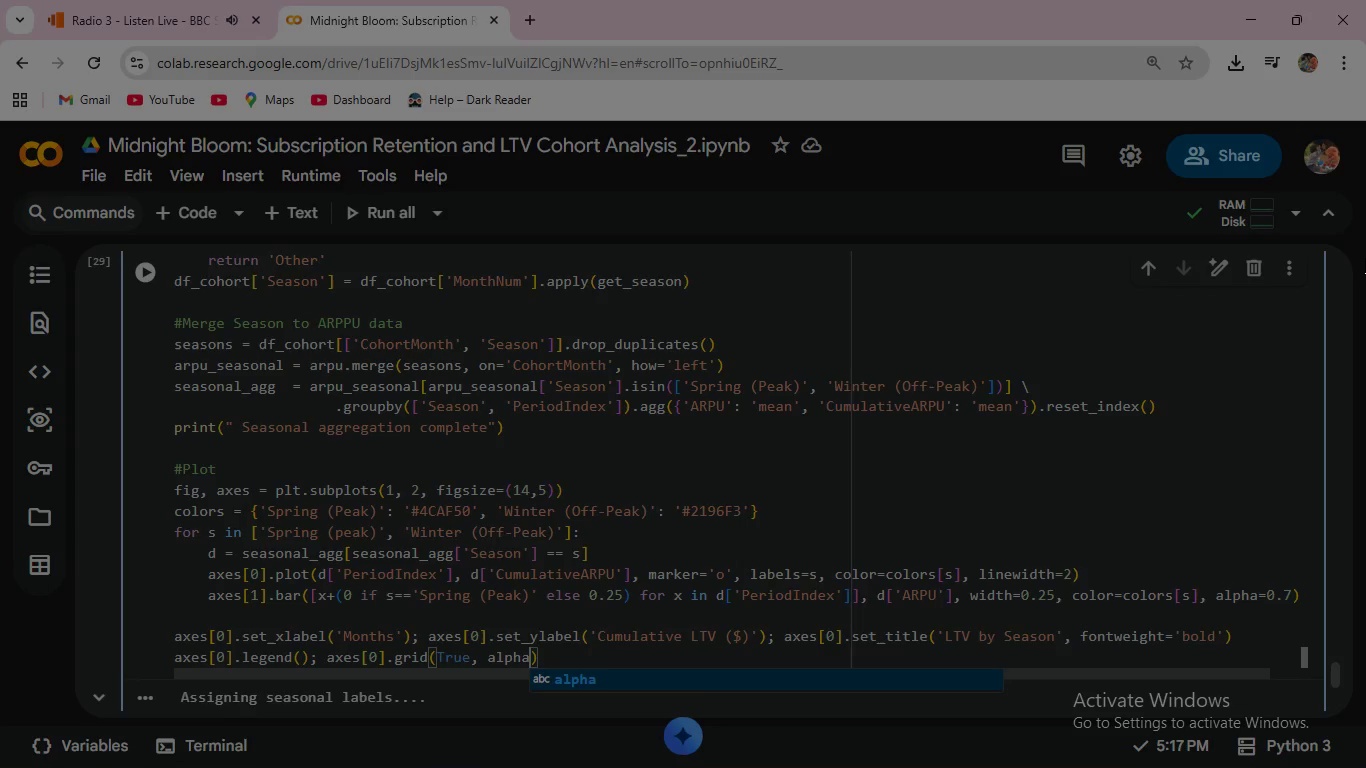 
key(Enter)
 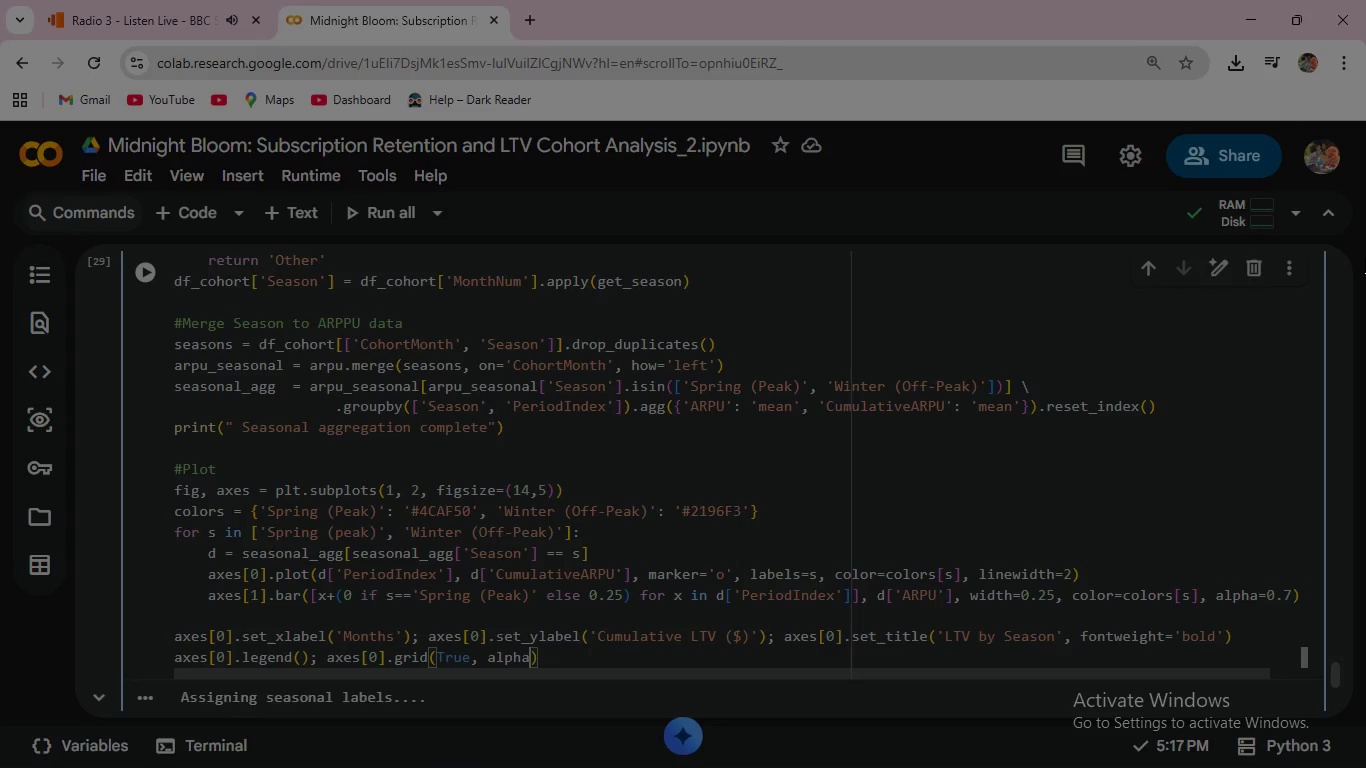 
key(Equal)
 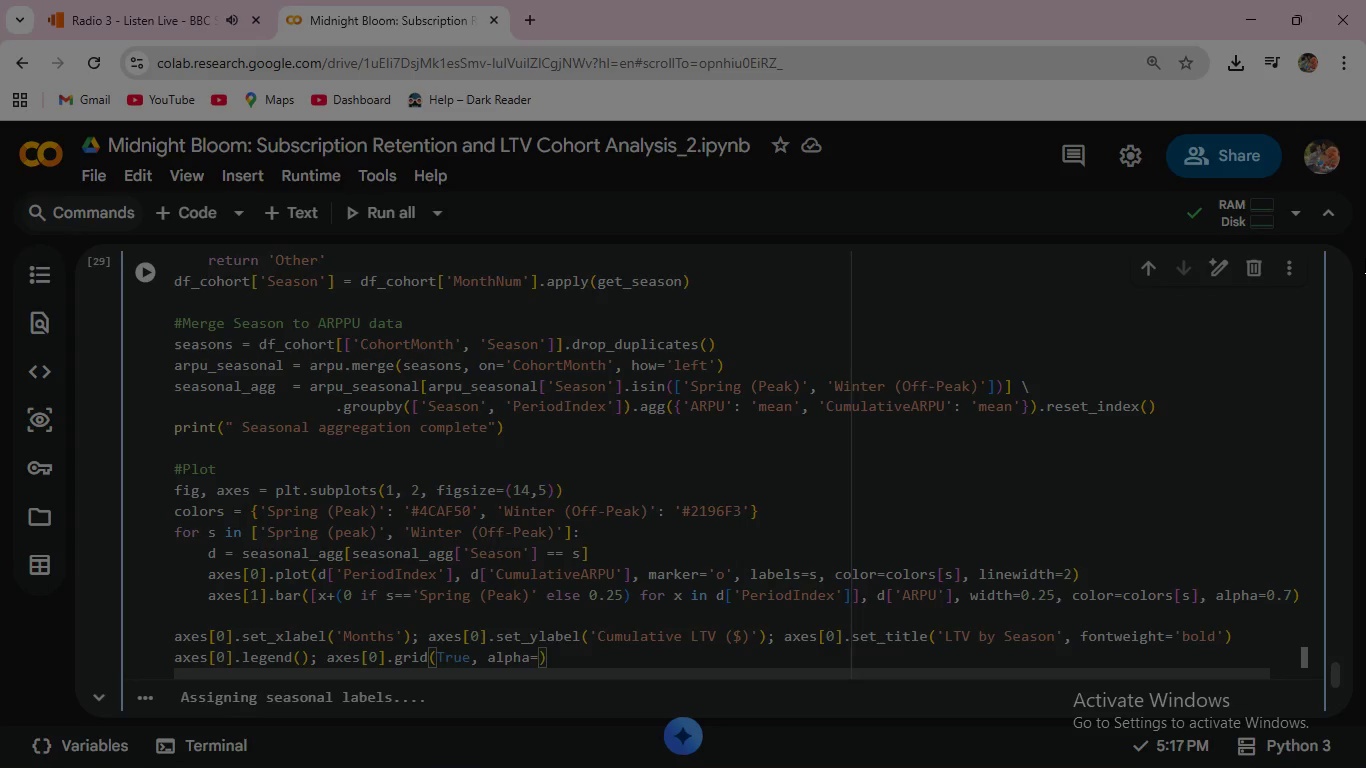 
key(0)
 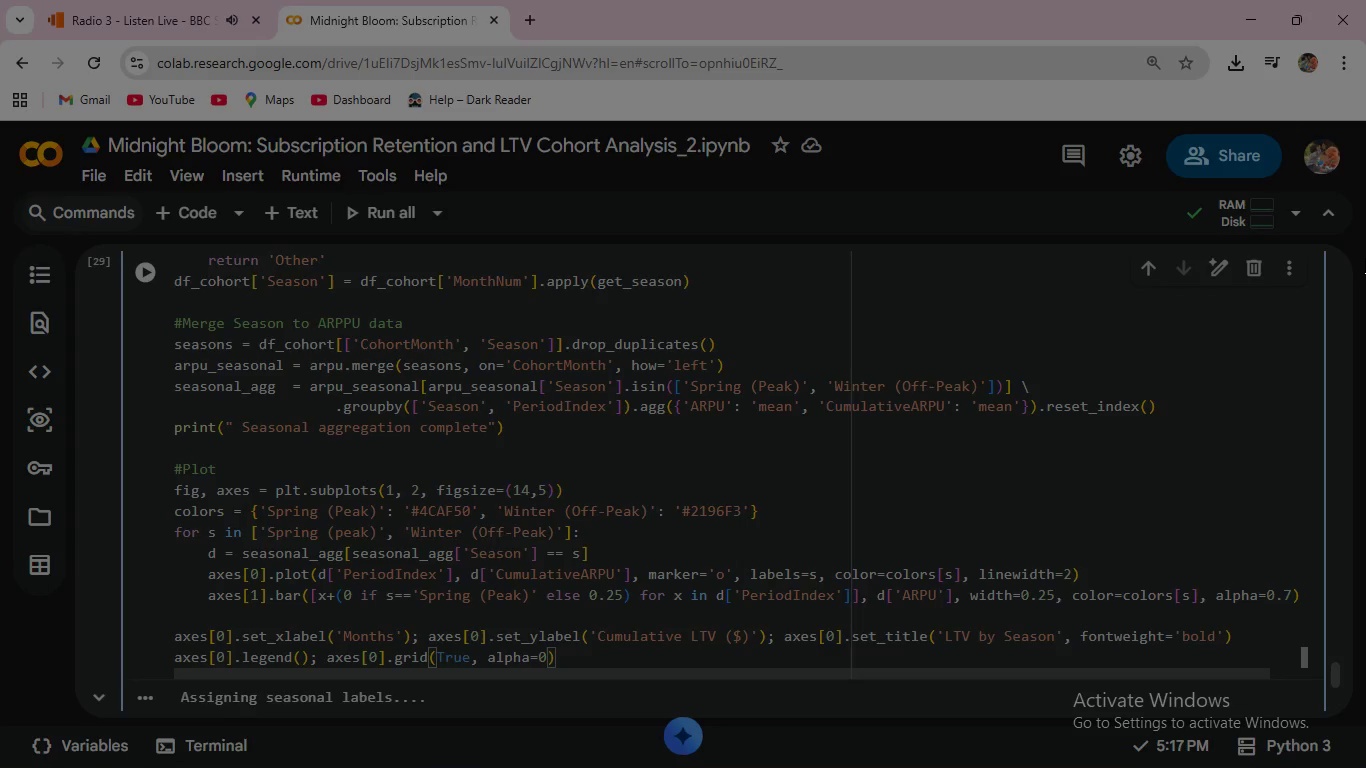 
key(Period)
 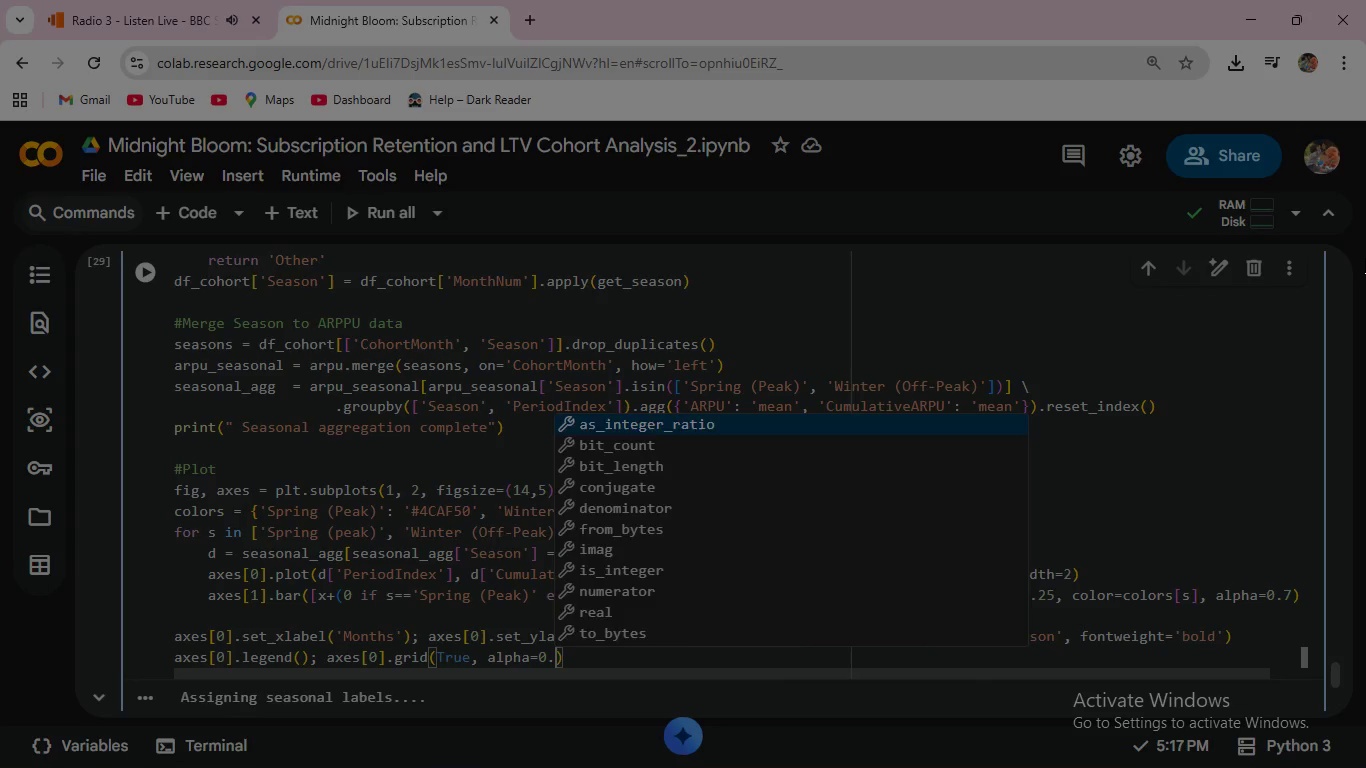 
key(3)
 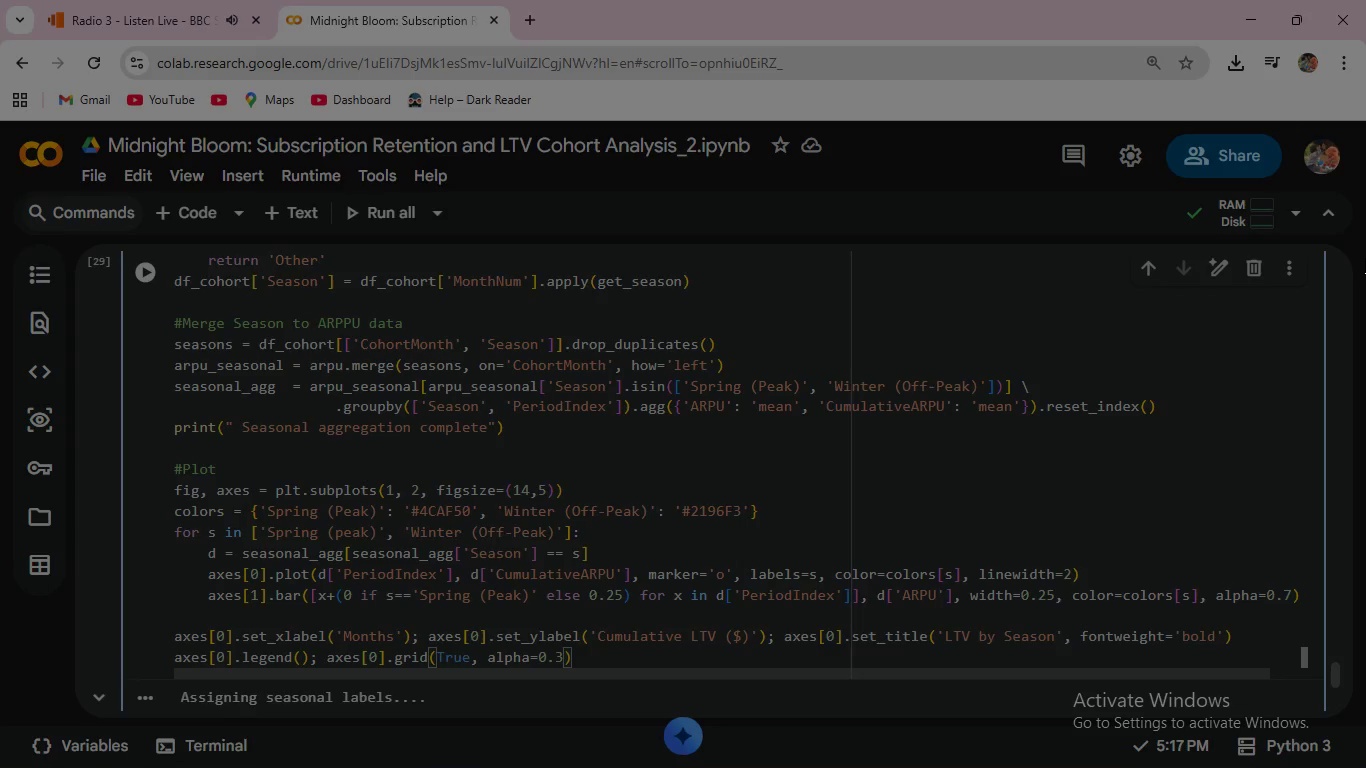 
key(ArrowRight)
 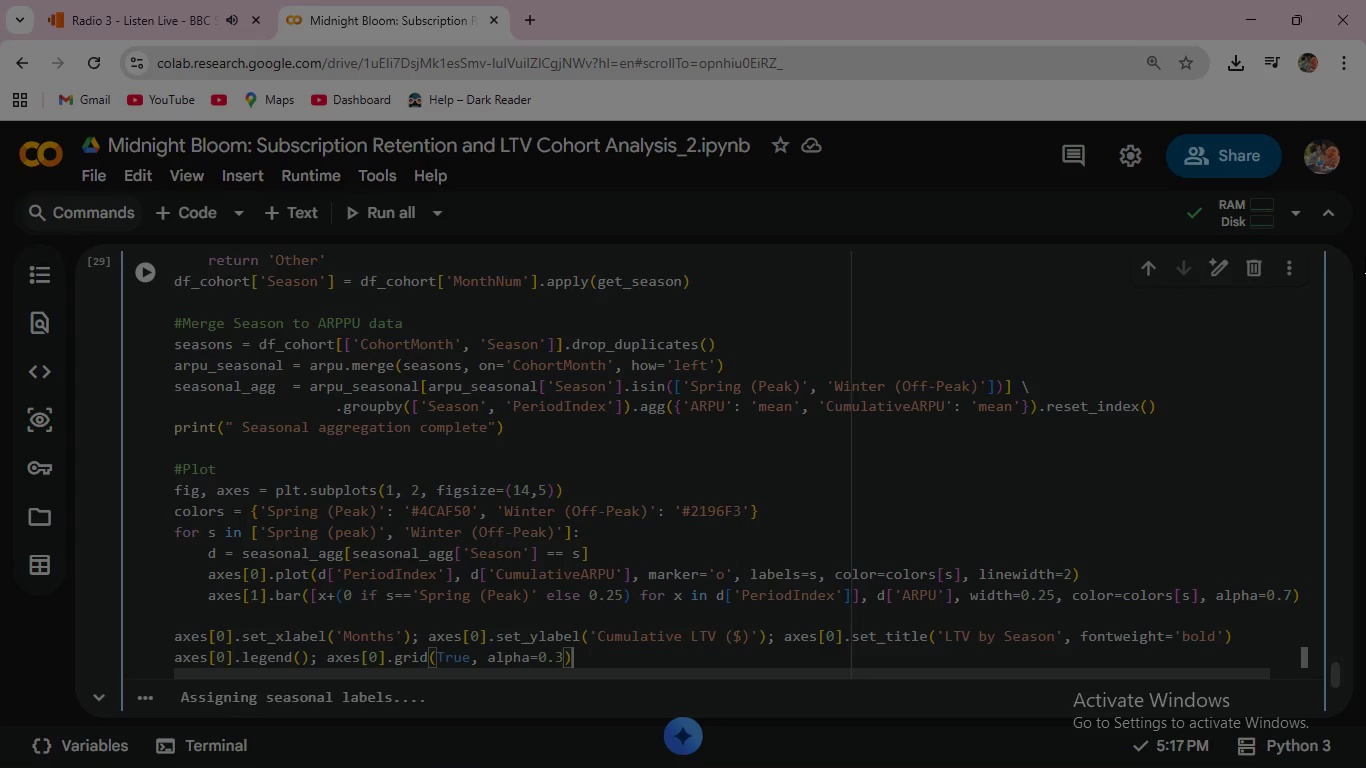 
key(Enter)
 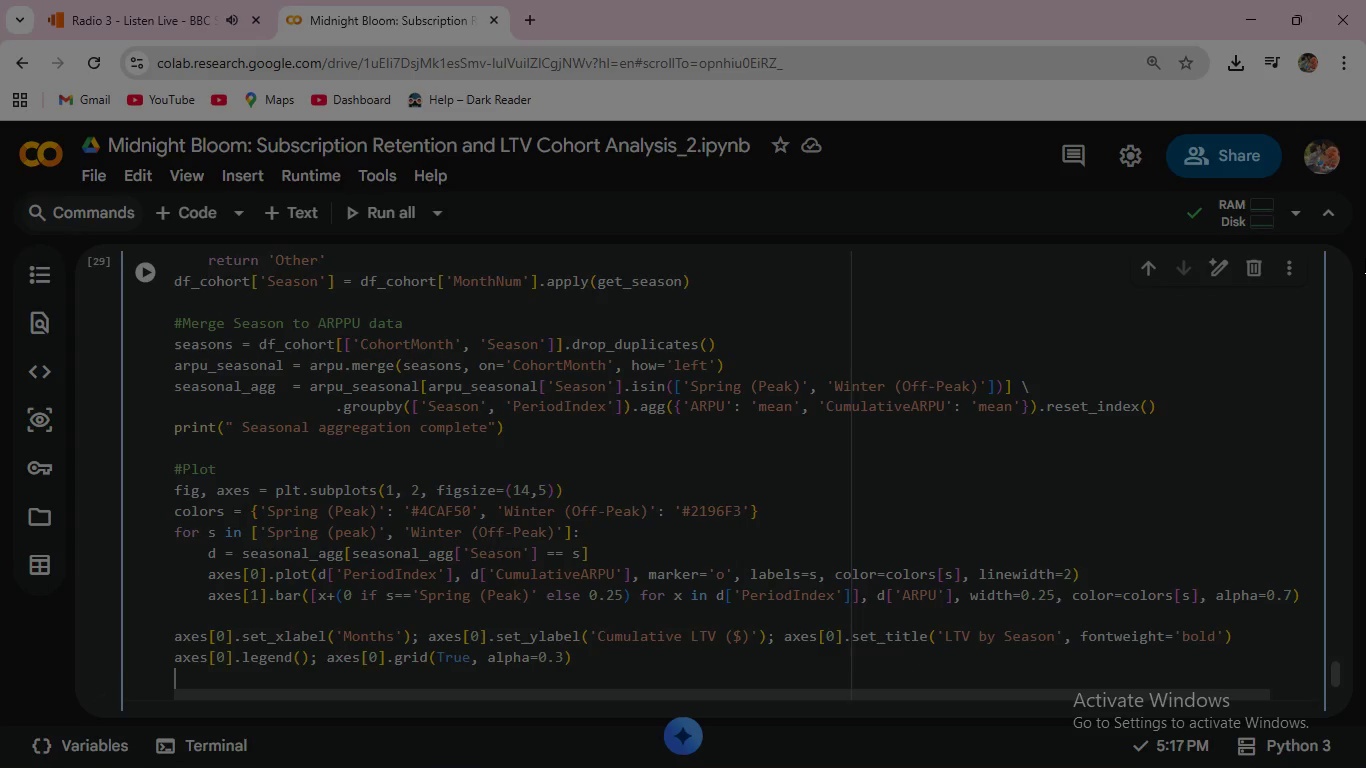 
wait(5.28)
 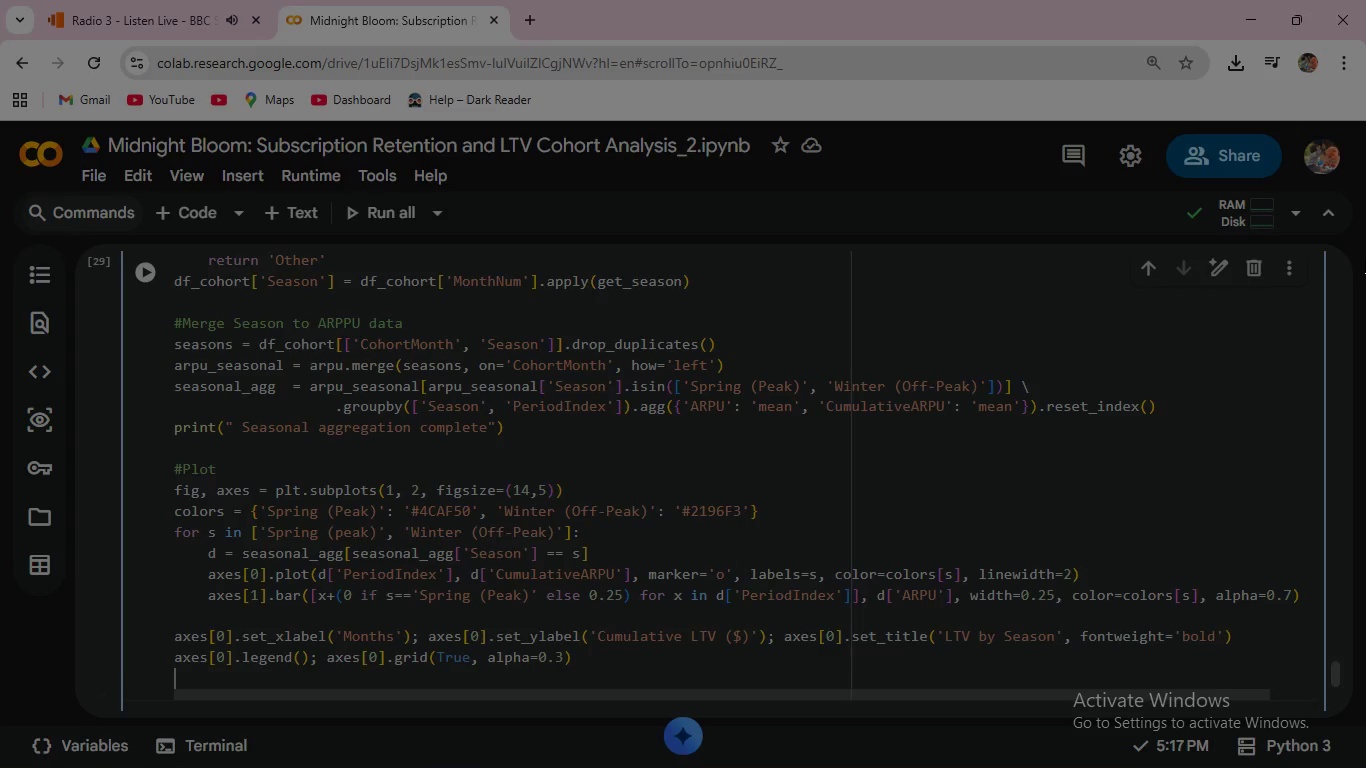 
type(axes[1)
 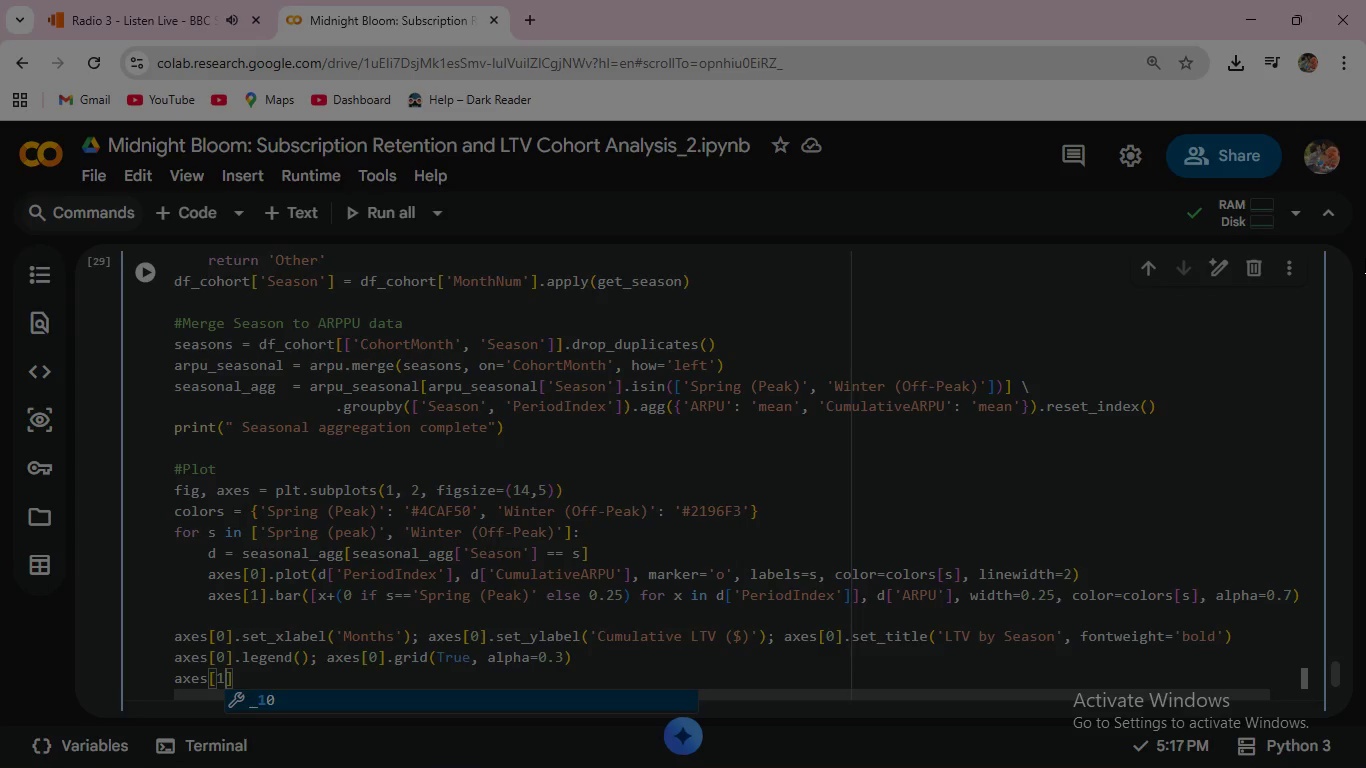 
key(ArrowRight)
 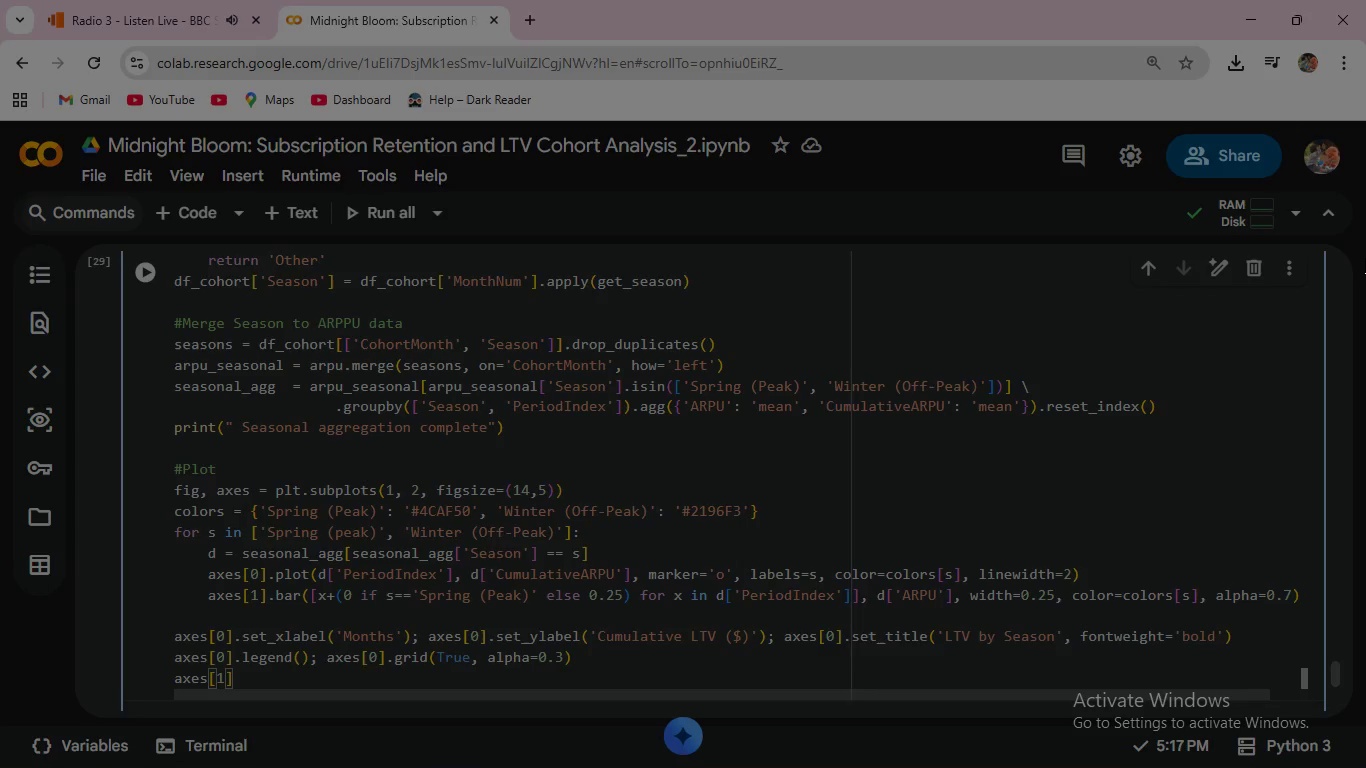 
type(.set)
 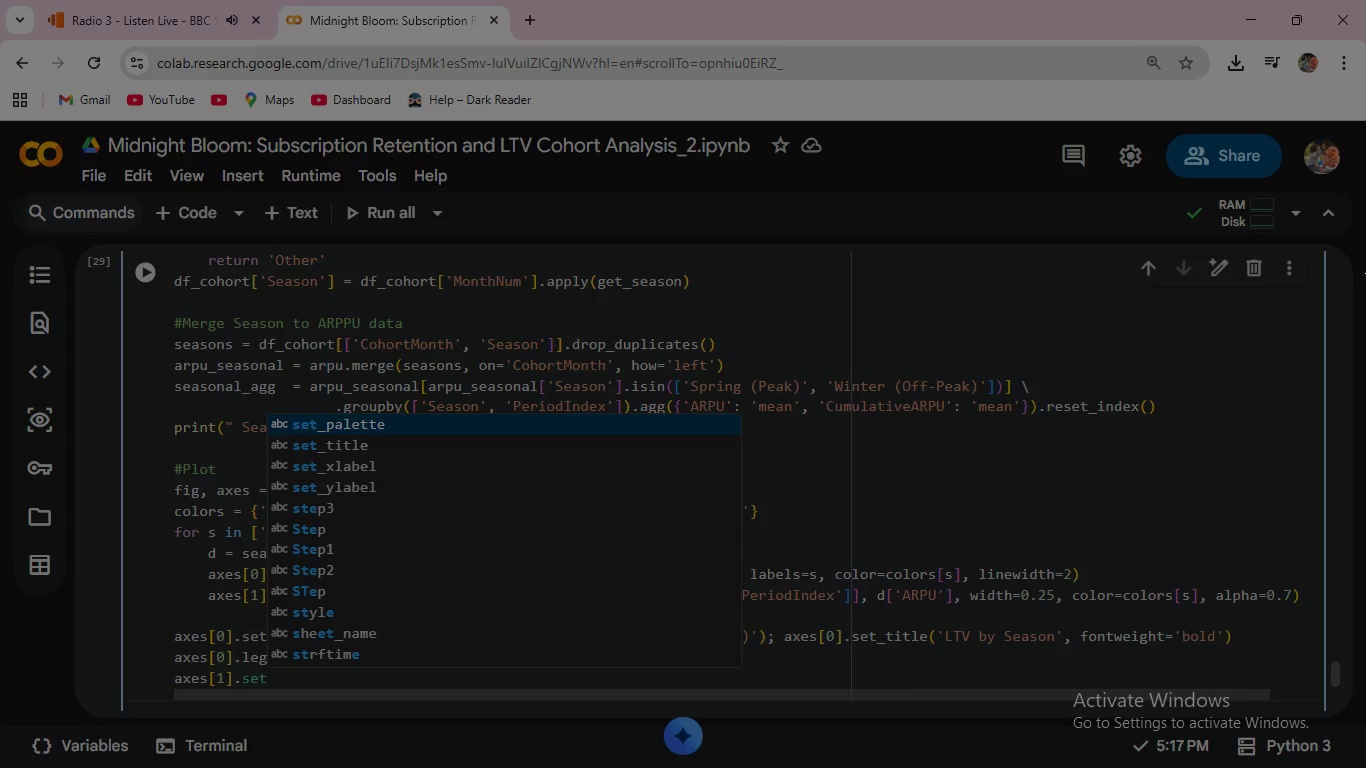 
key(ArrowDown)
 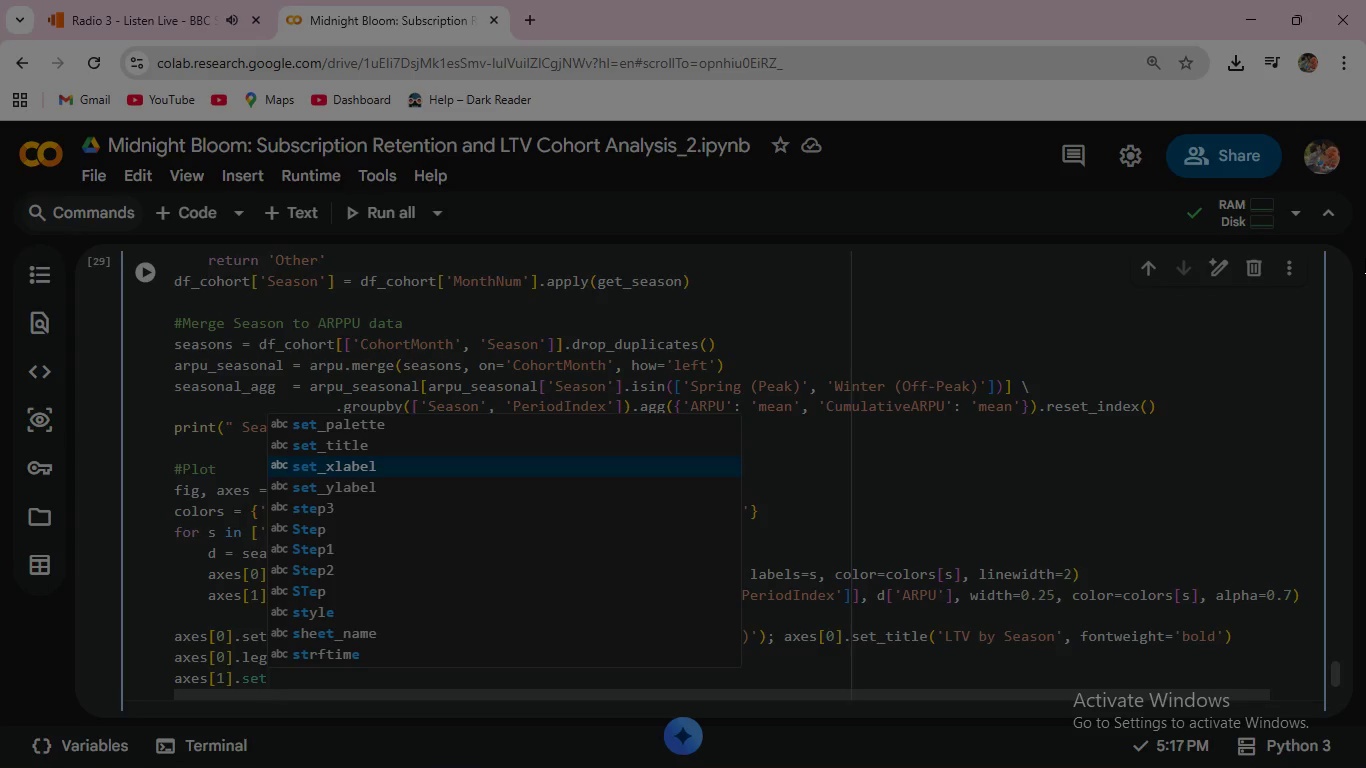 
key(ArrowDown)
 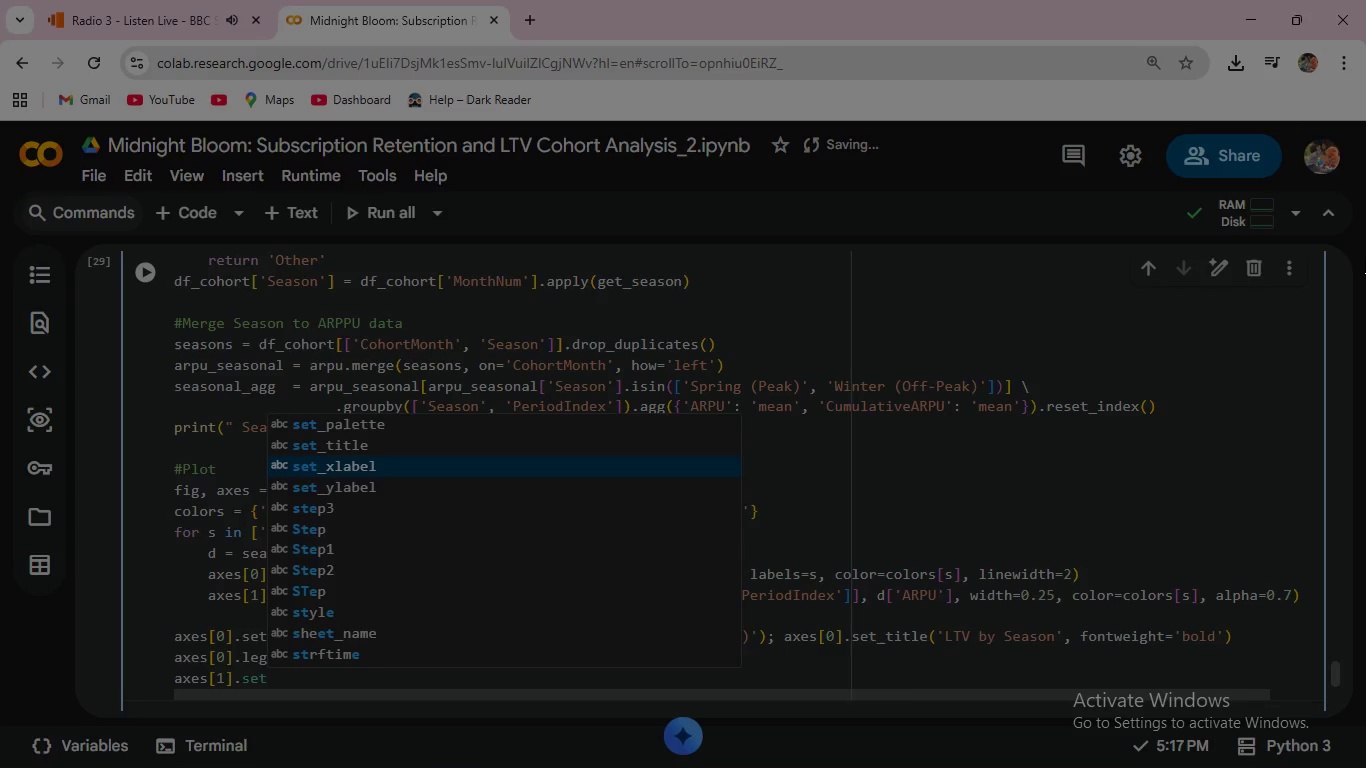 
key(Enter)
 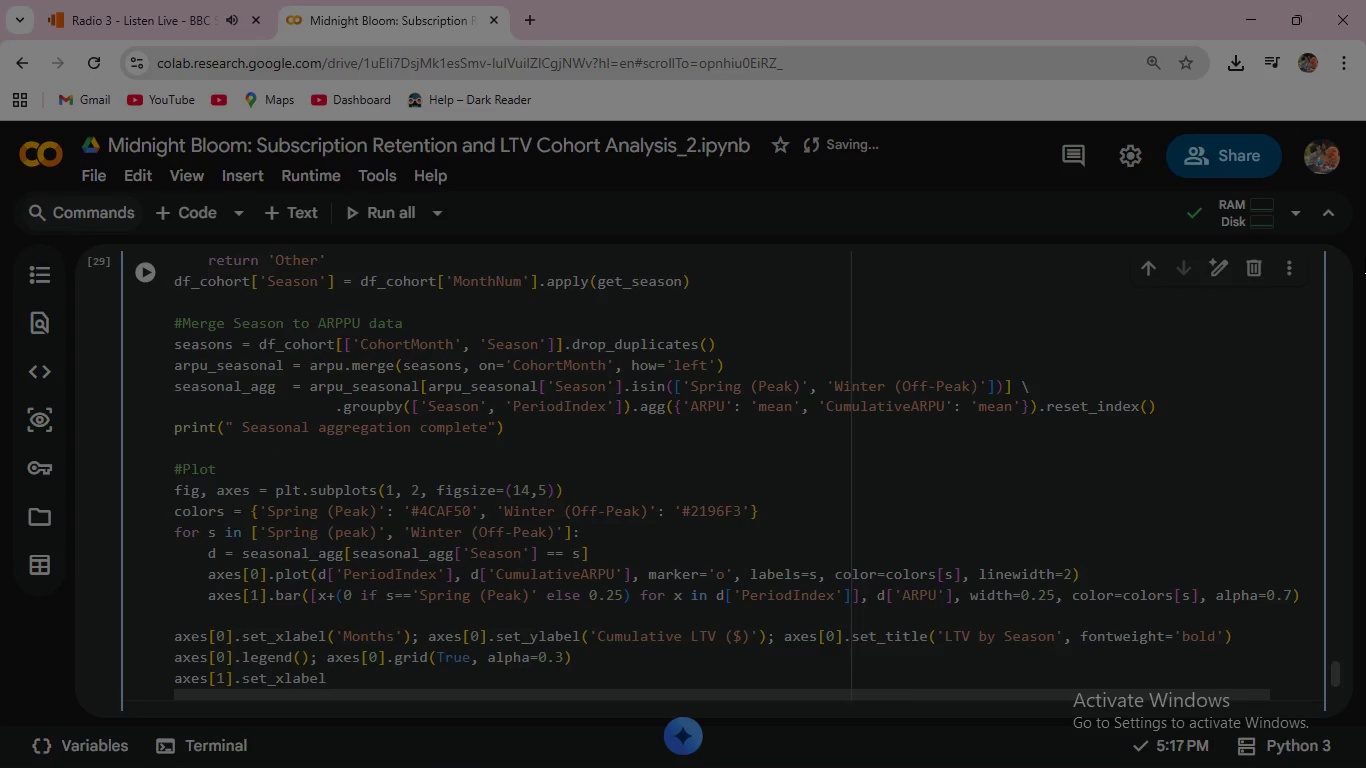 
type(('Months)
 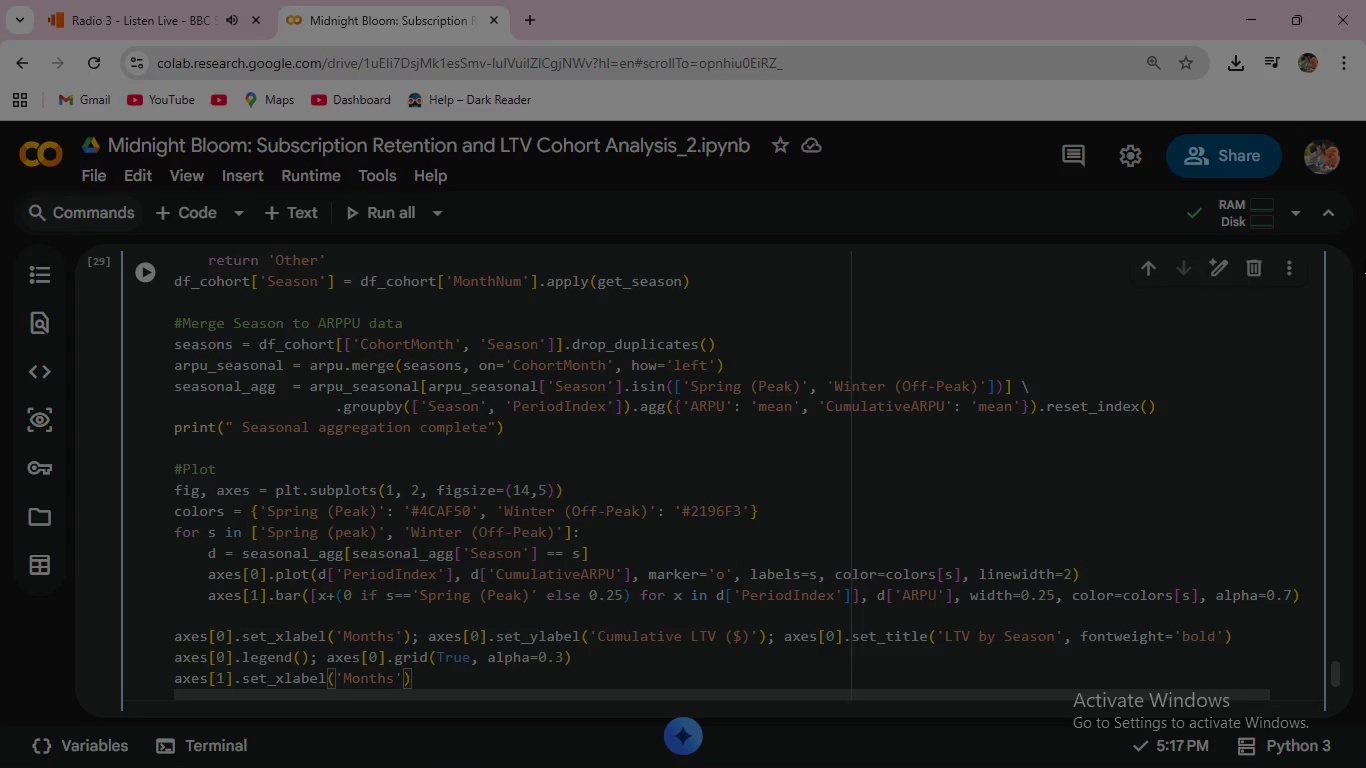 
key(ArrowRight)
 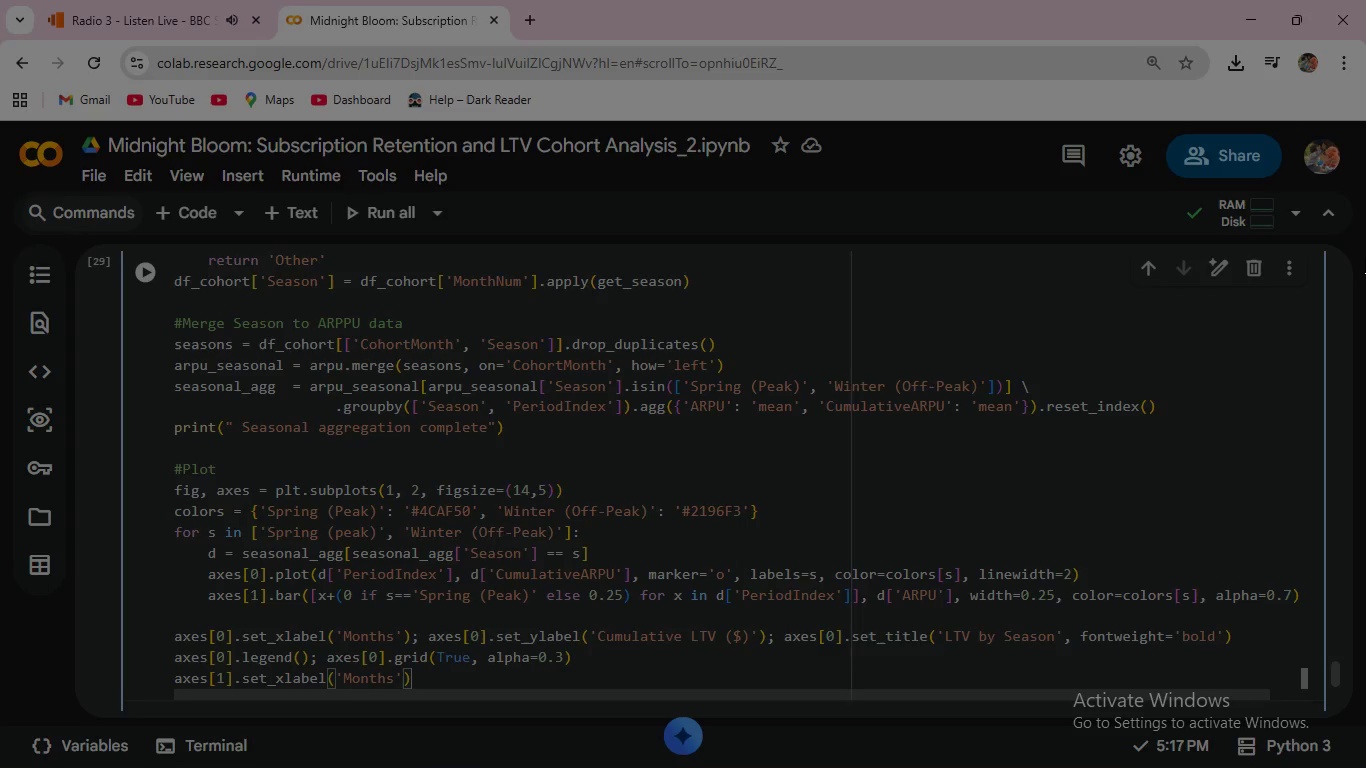 
key(ArrowRight)
 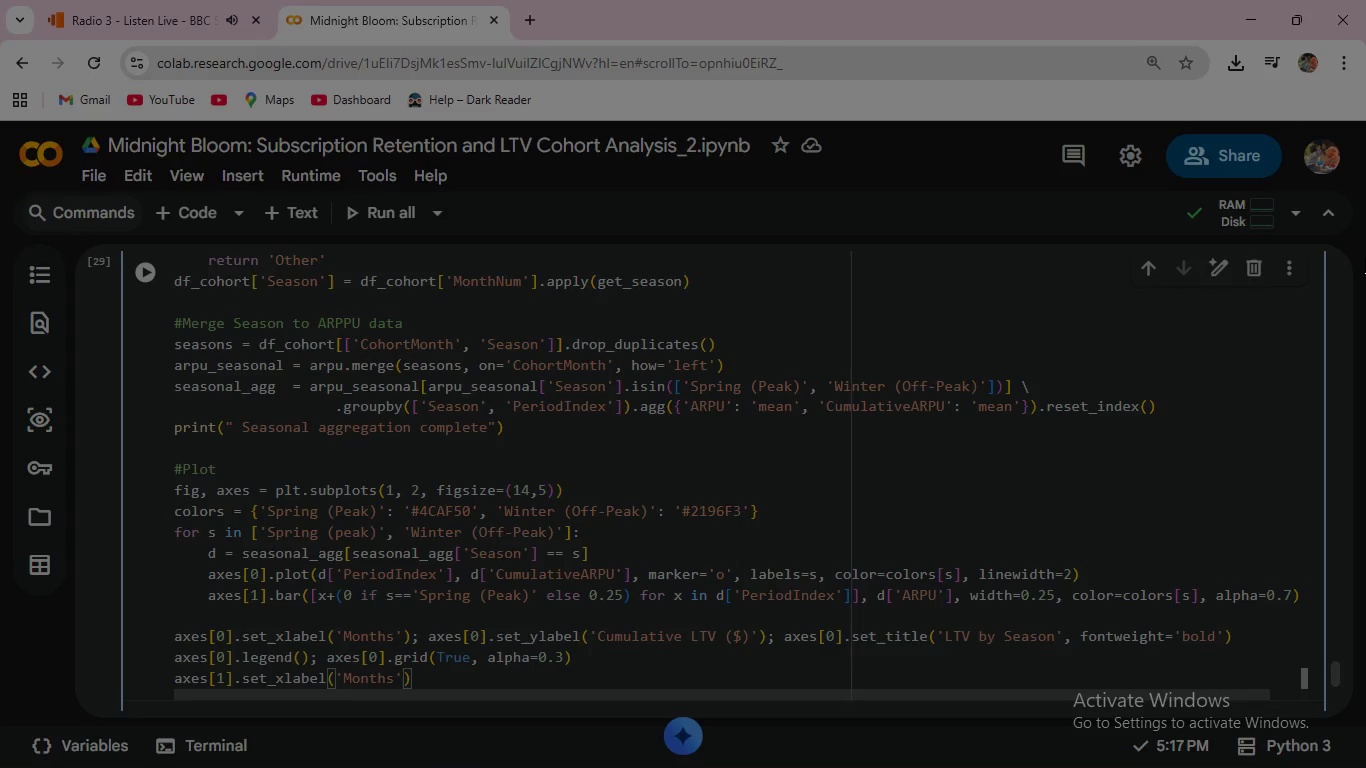 
key(Semicolon)
 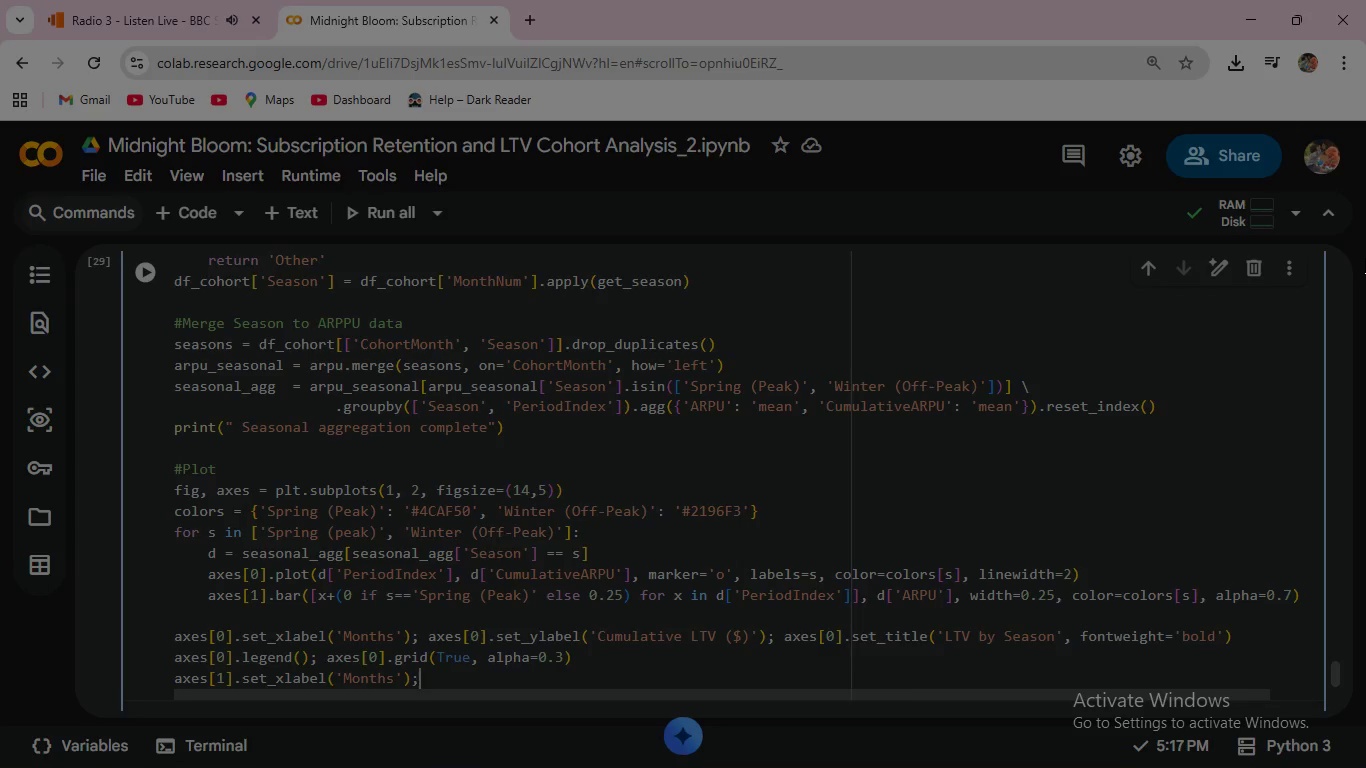 
wait(6.55)
 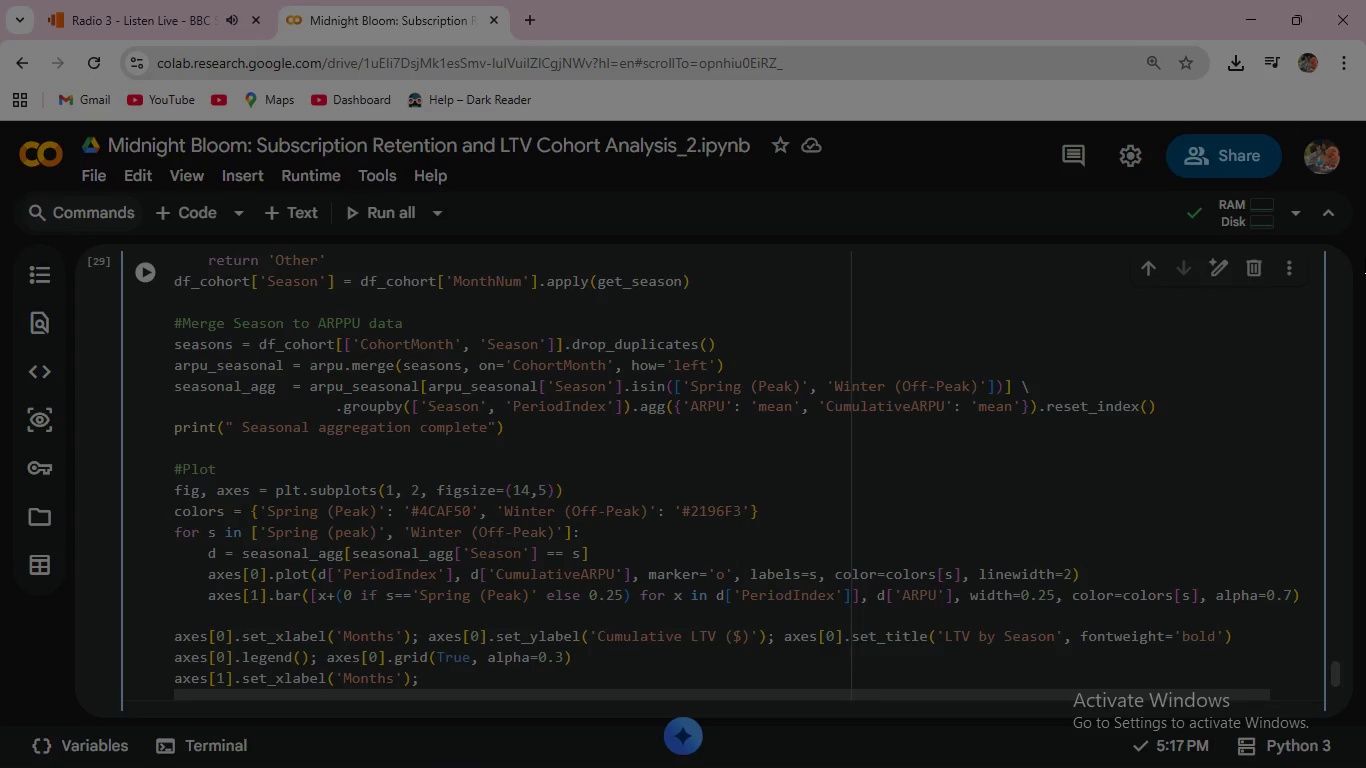 
type( axes[1)
 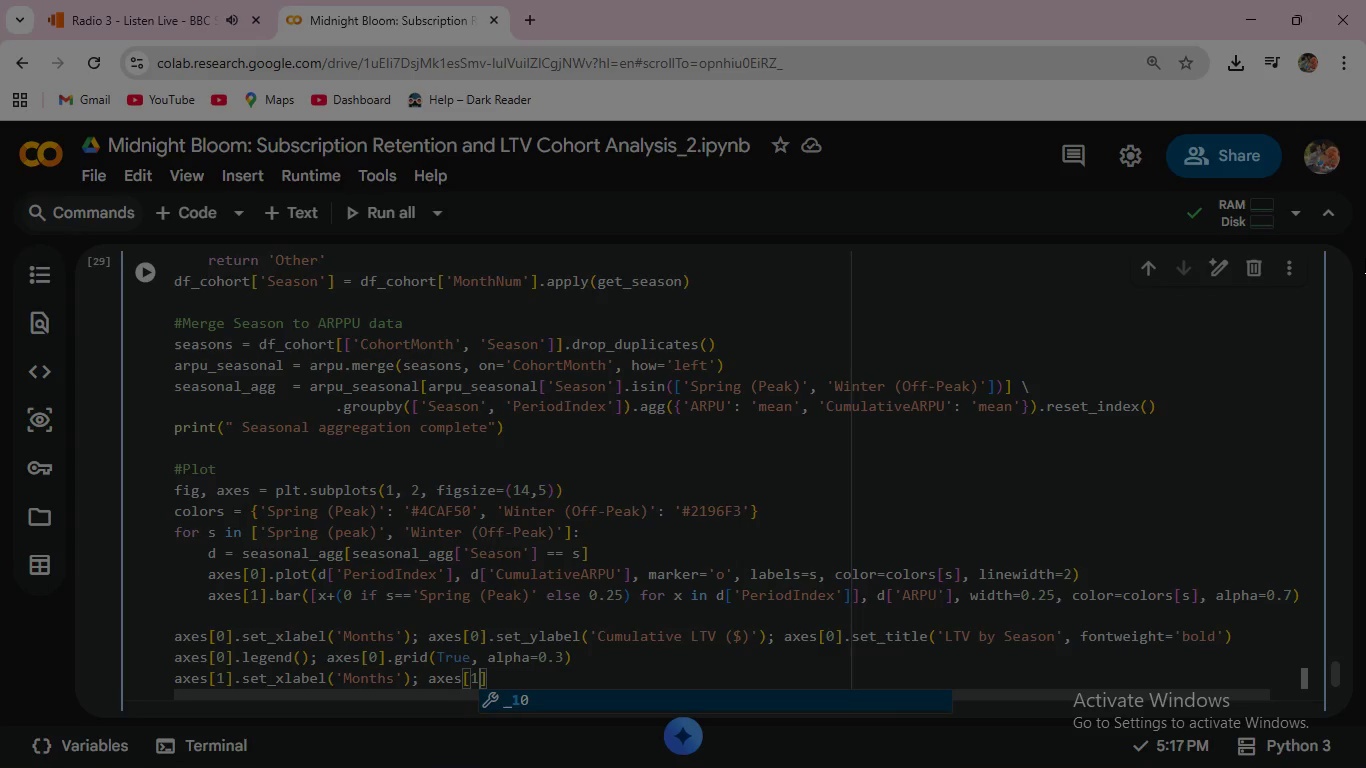 
key(ArrowRight)
 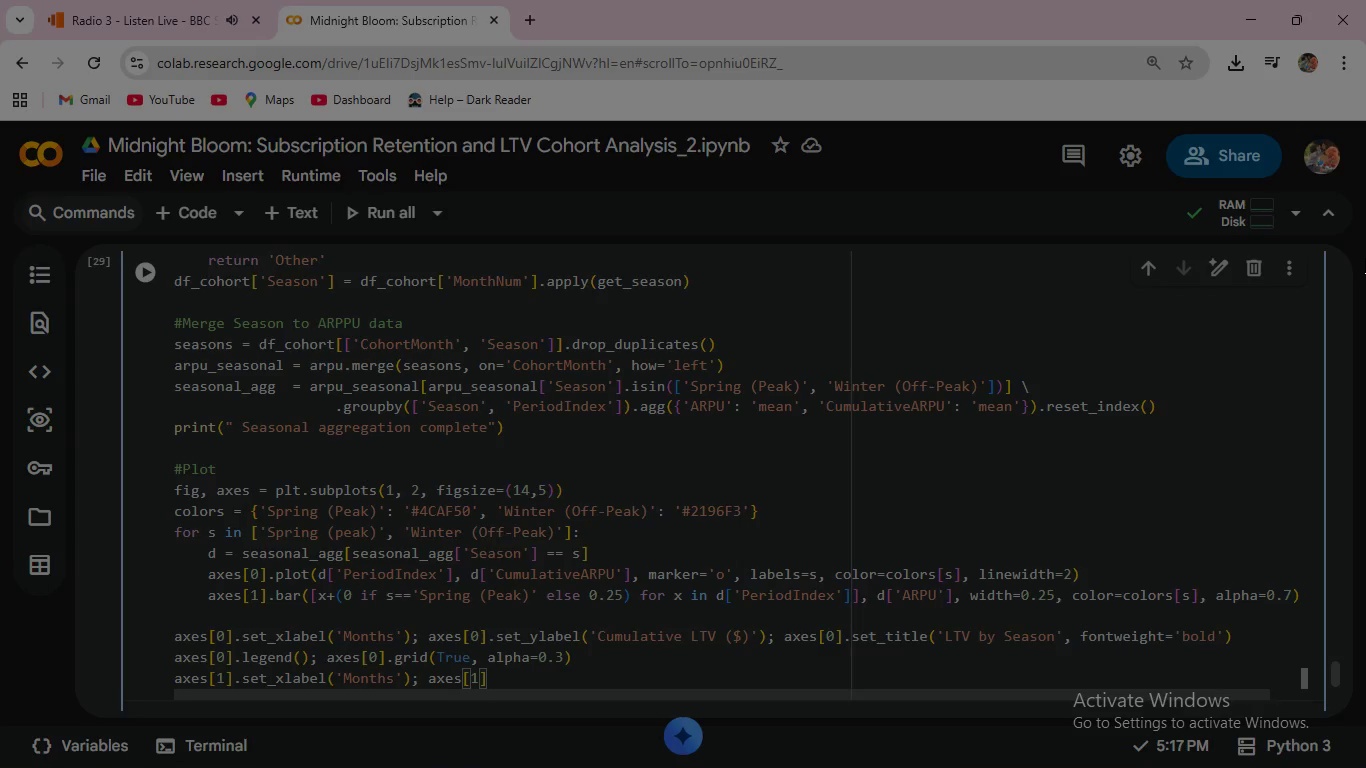 
type(.set)
 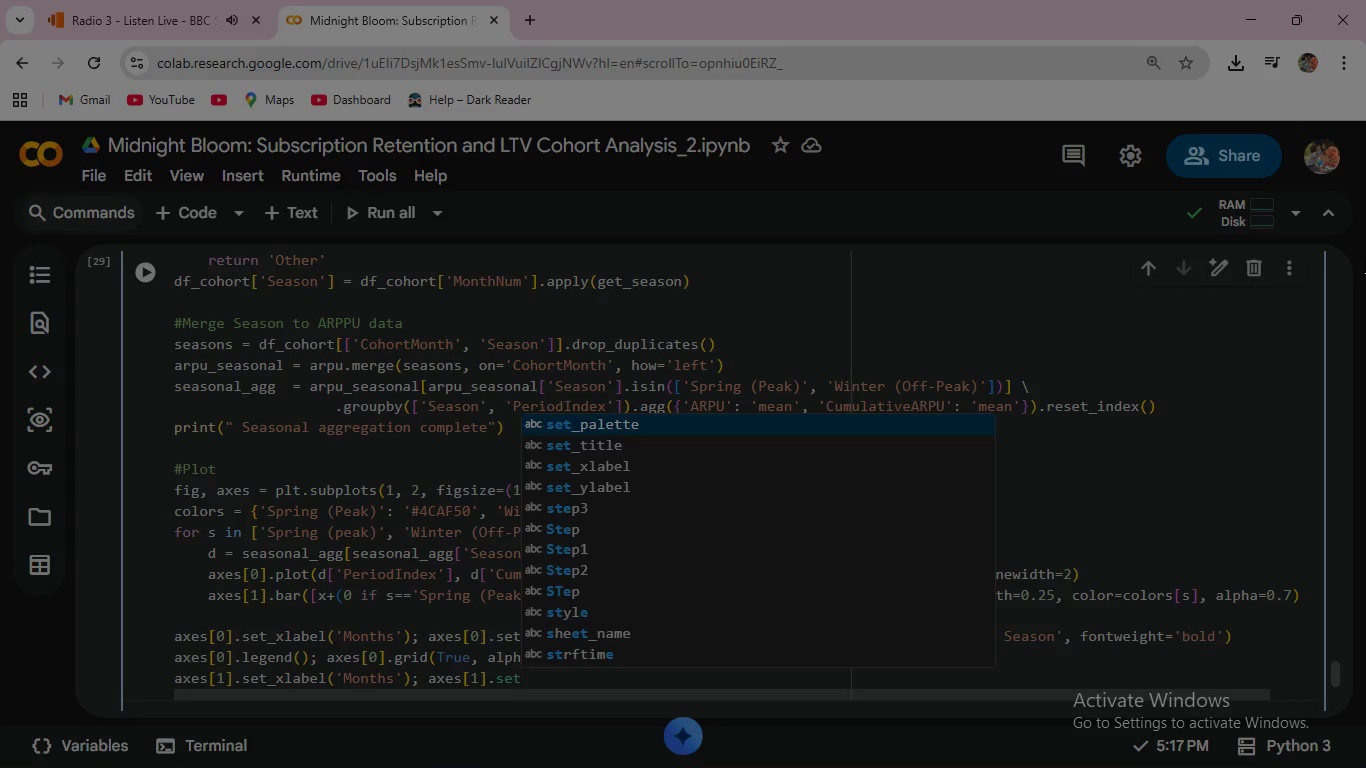 
key(ArrowDown)
 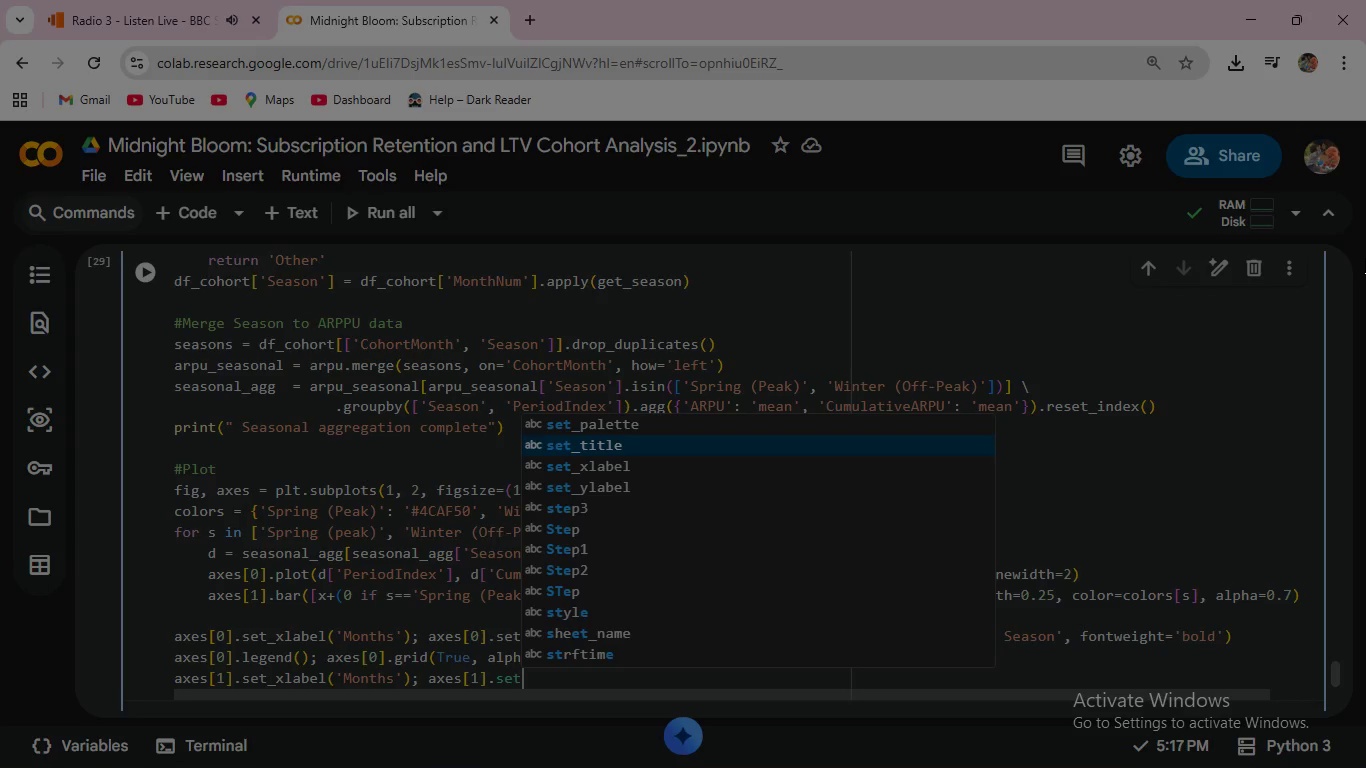 
key(ArrowDown)
 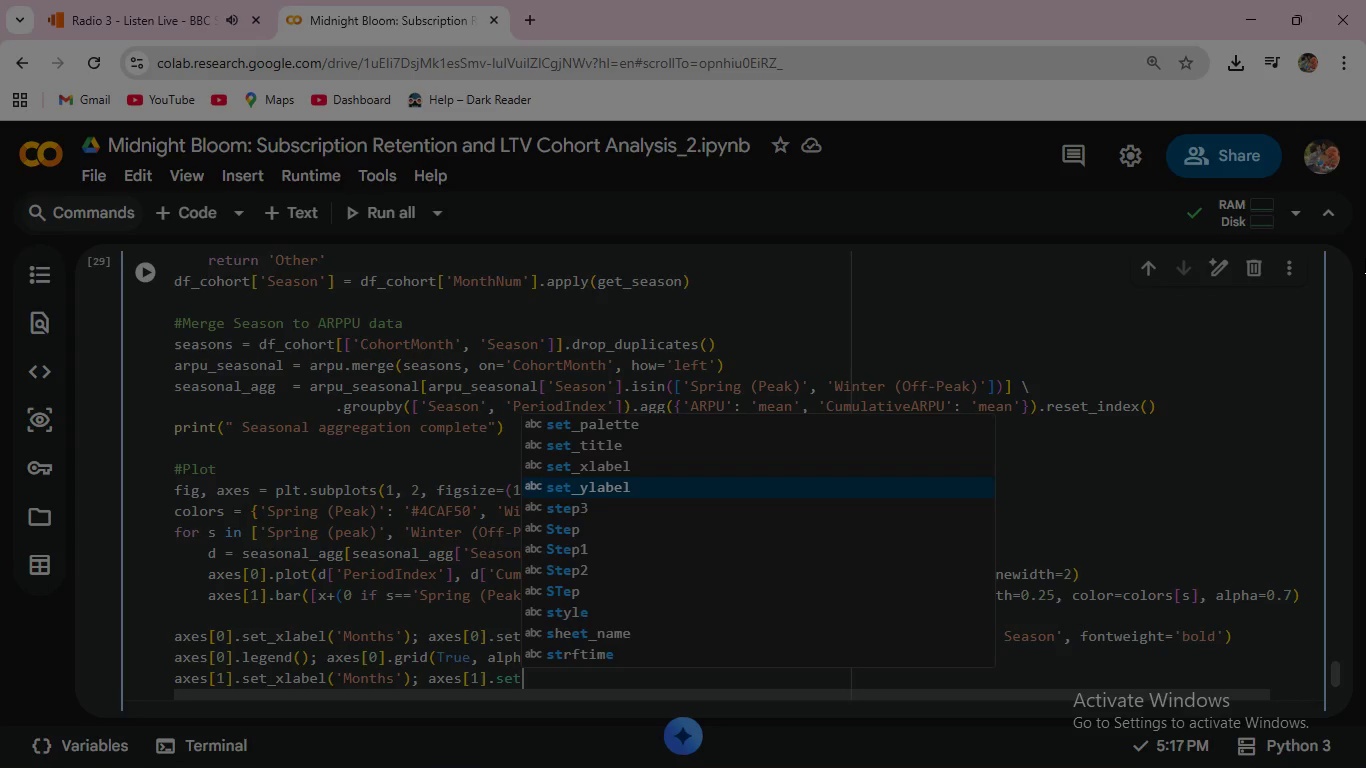 
key(ArrowDown)
 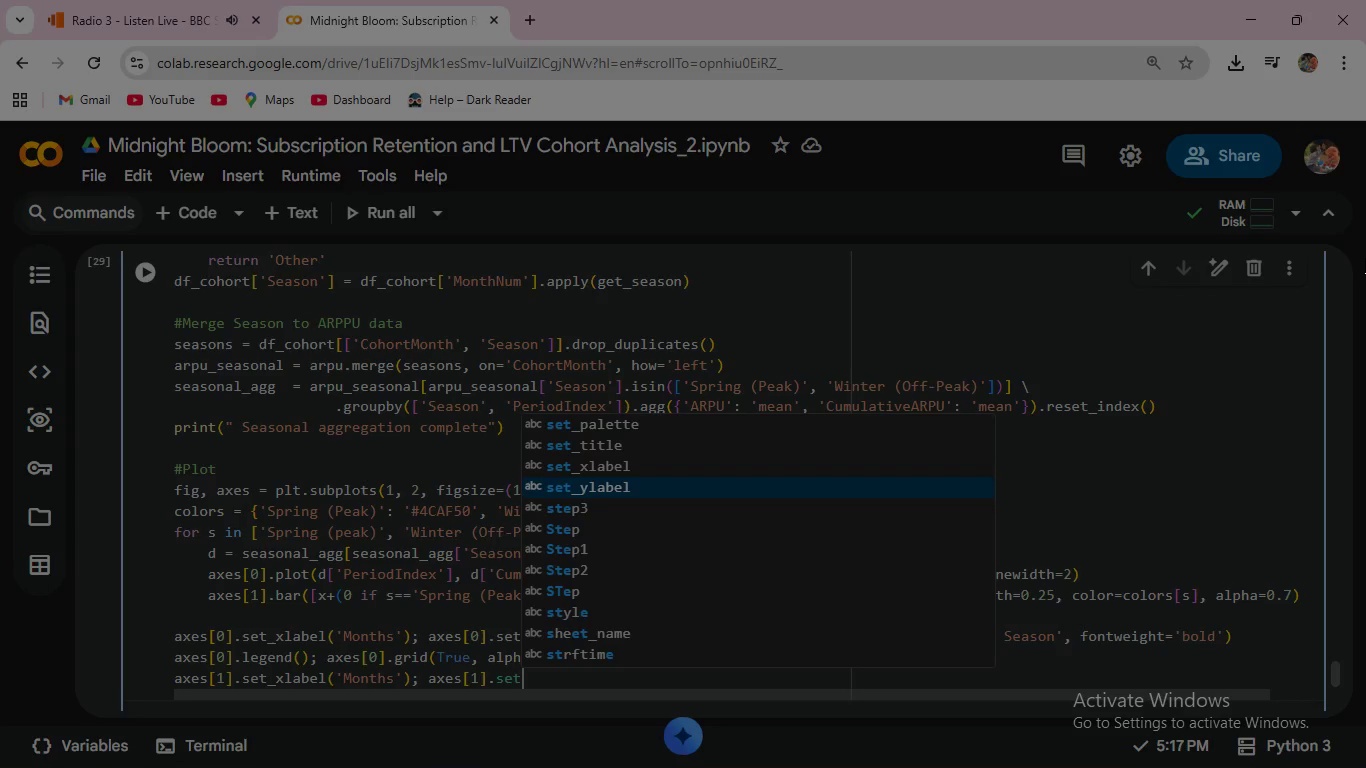 
key(Enter)
 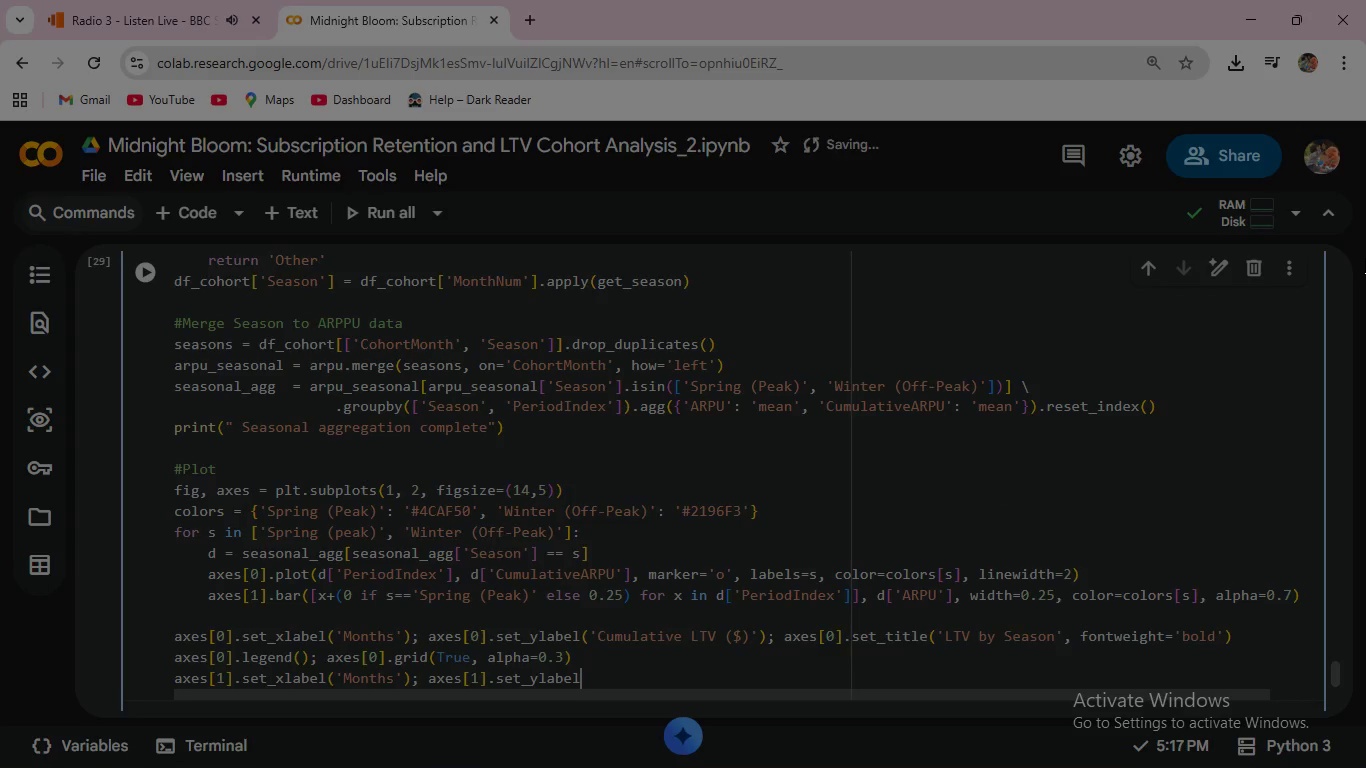 
type(('ARPU ($)
 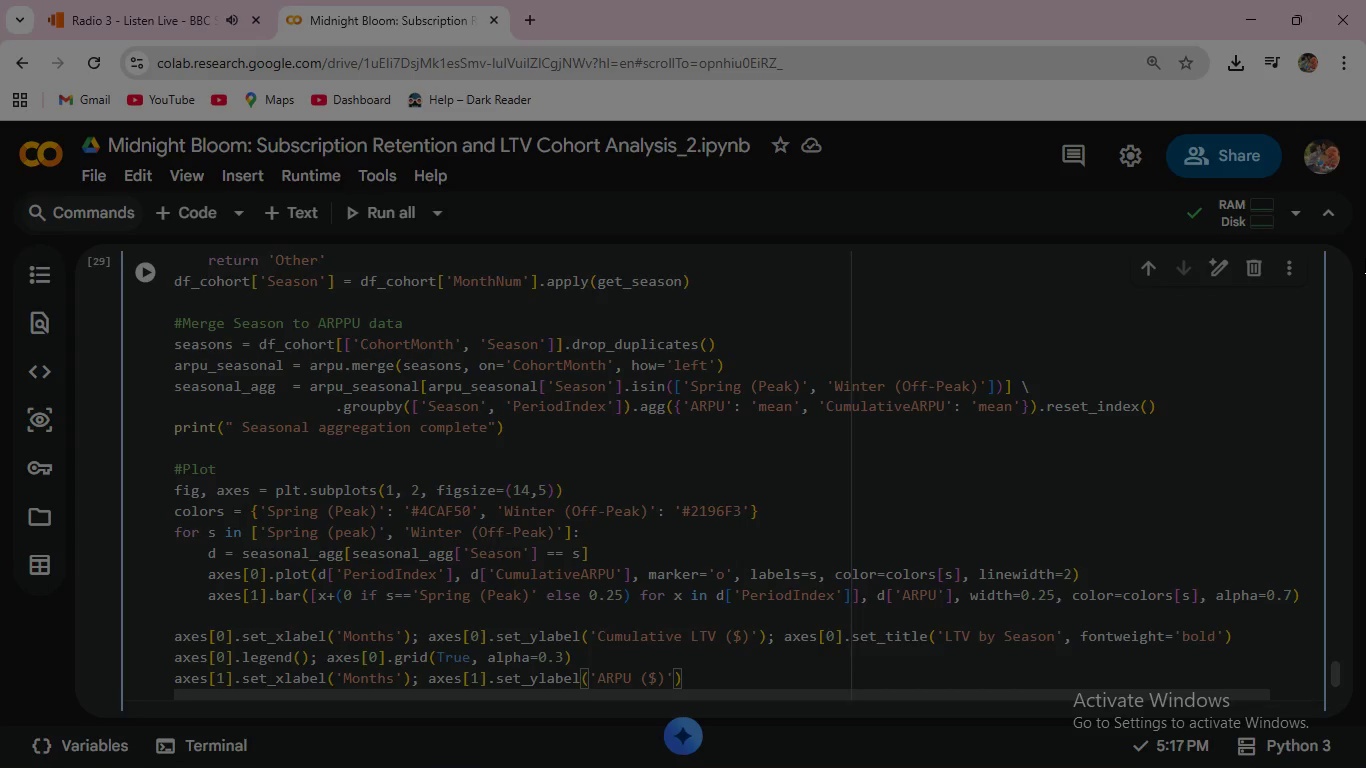 
key(ArrowRight)
 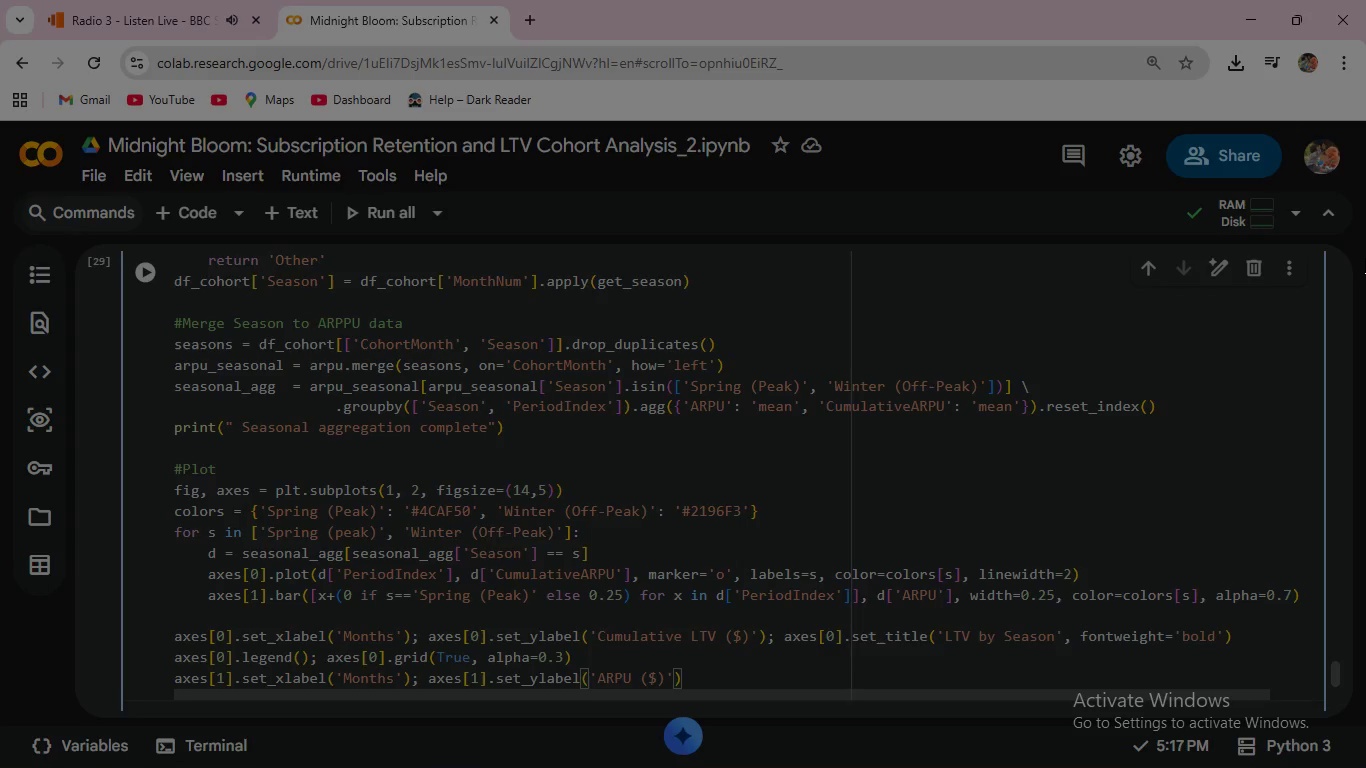 
wait(6.23)
 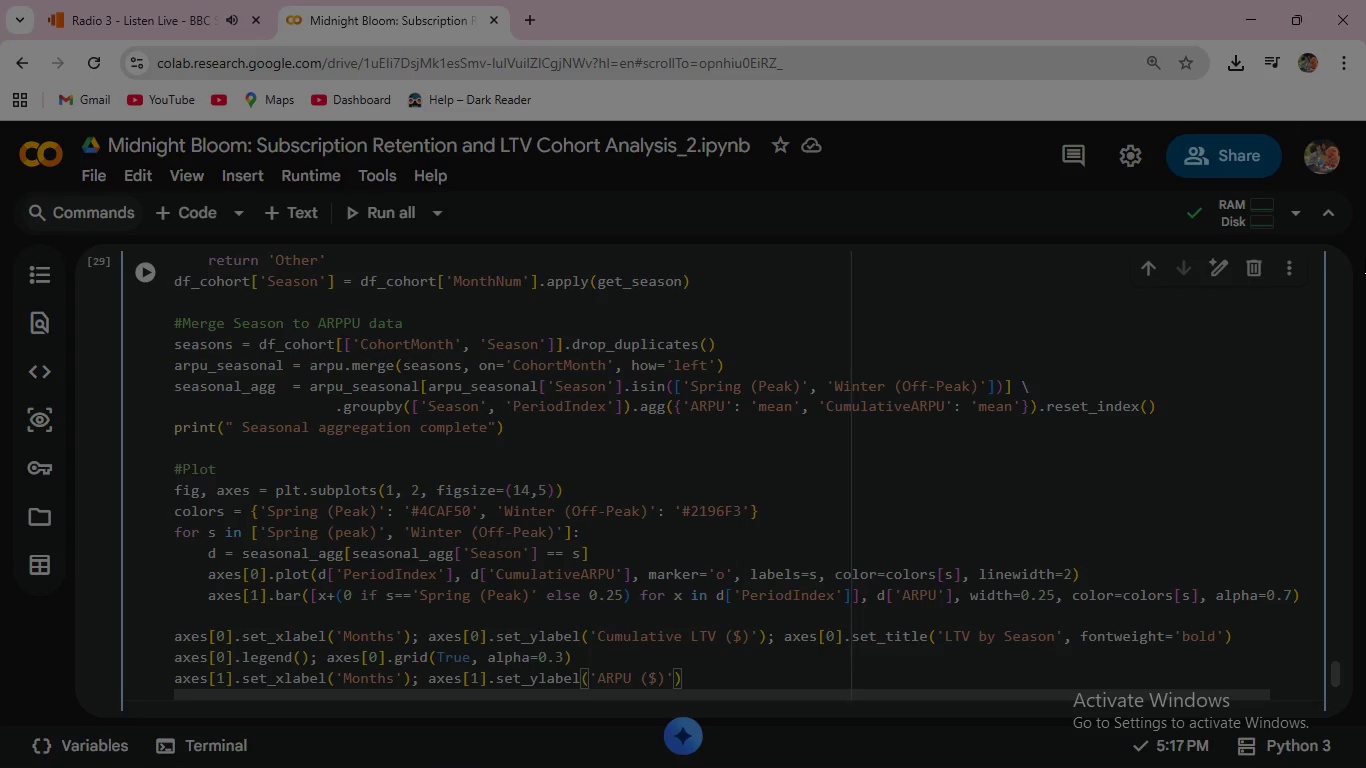 
key(ArrowRight)
 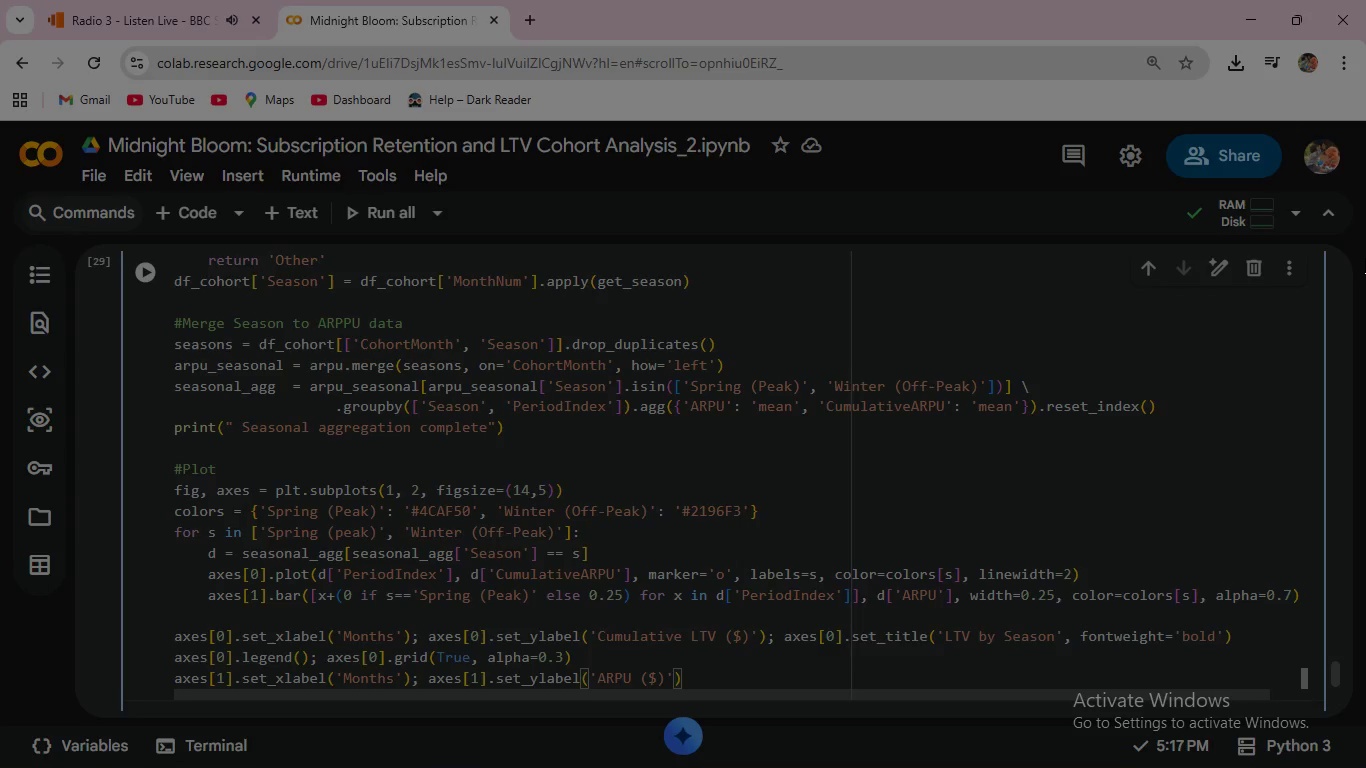 
key(ArrowRight)
 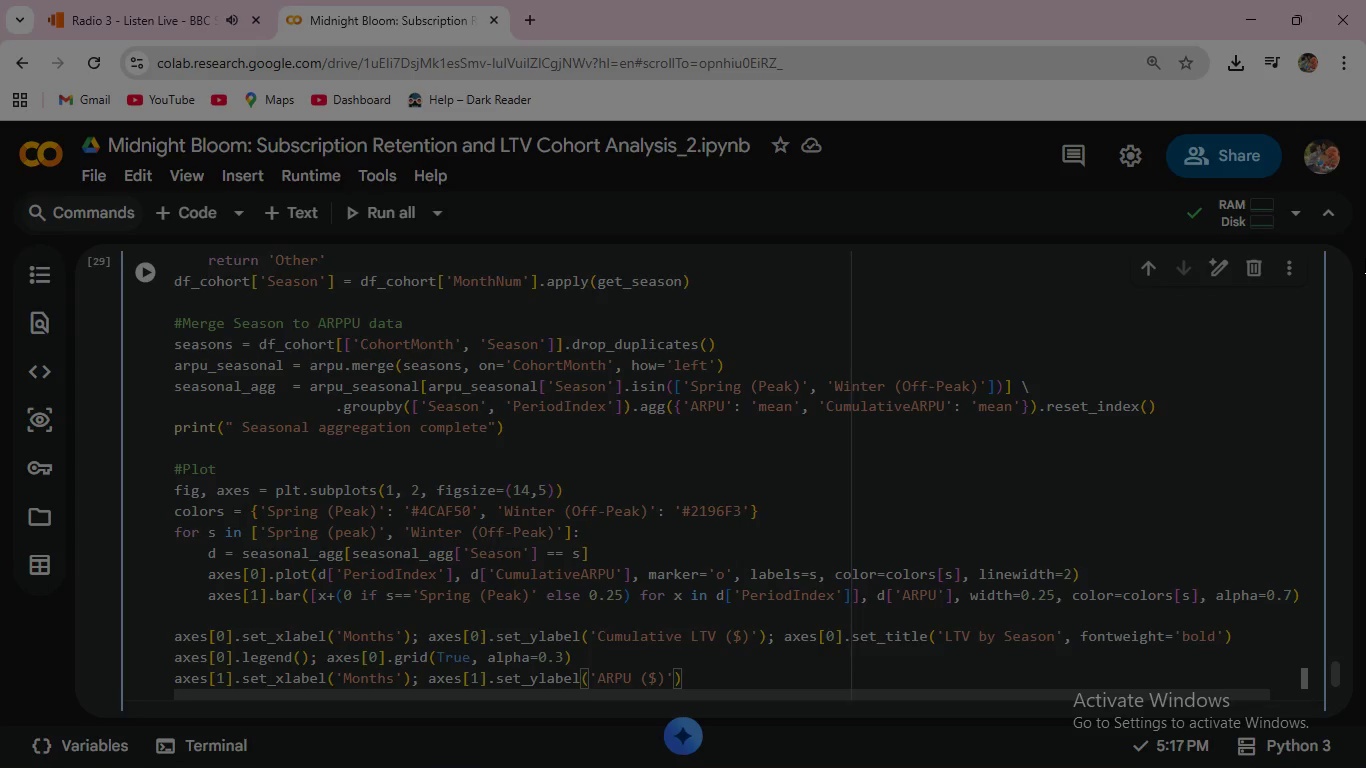 
type(; axes[1)
 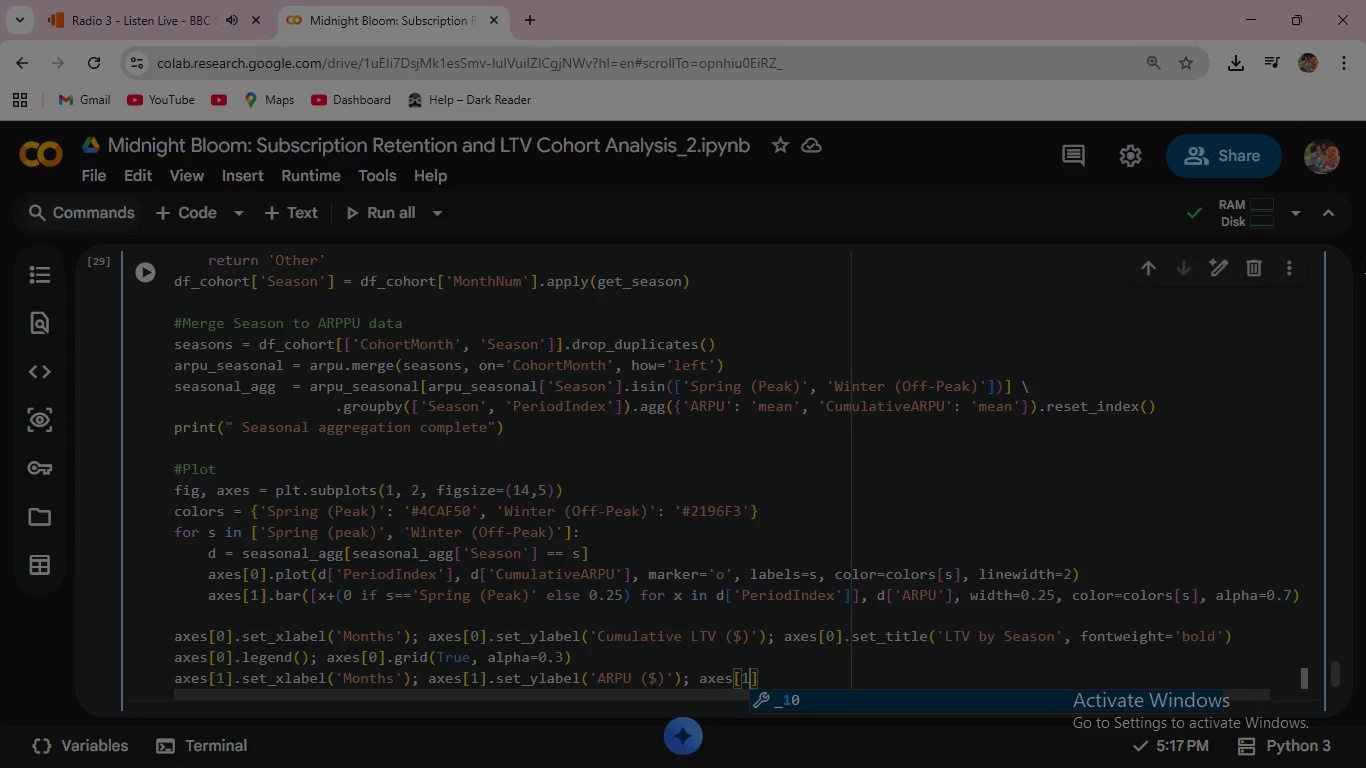 
key(ArrowRight)
 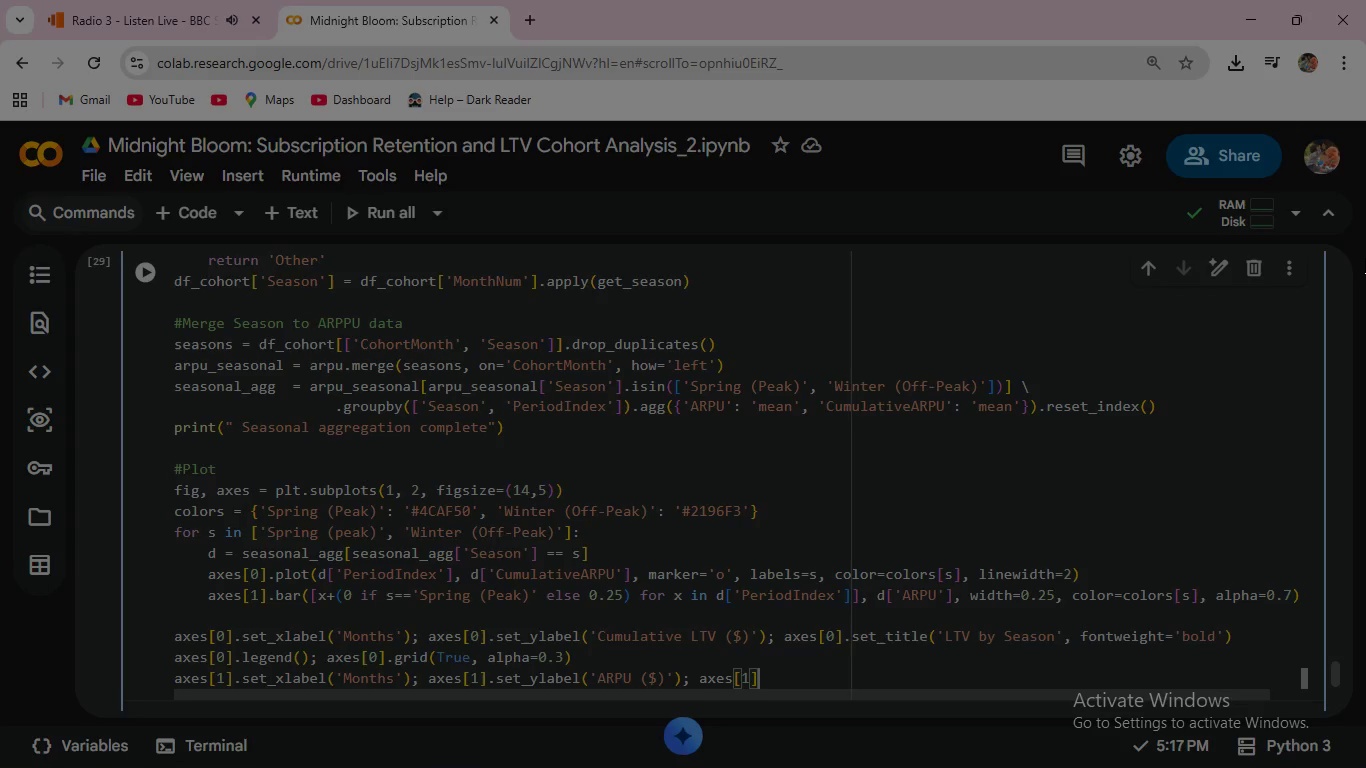 
type(.set)
 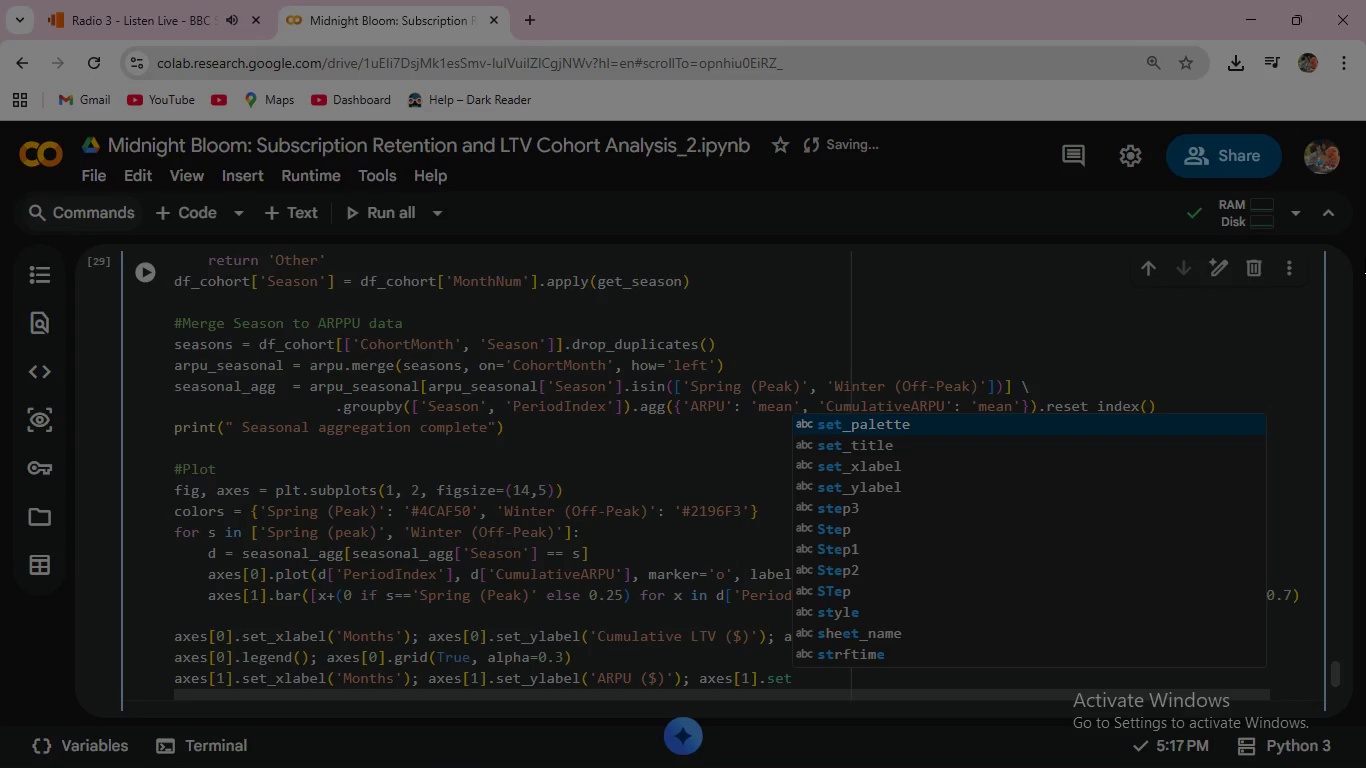 
wait(7.77)
 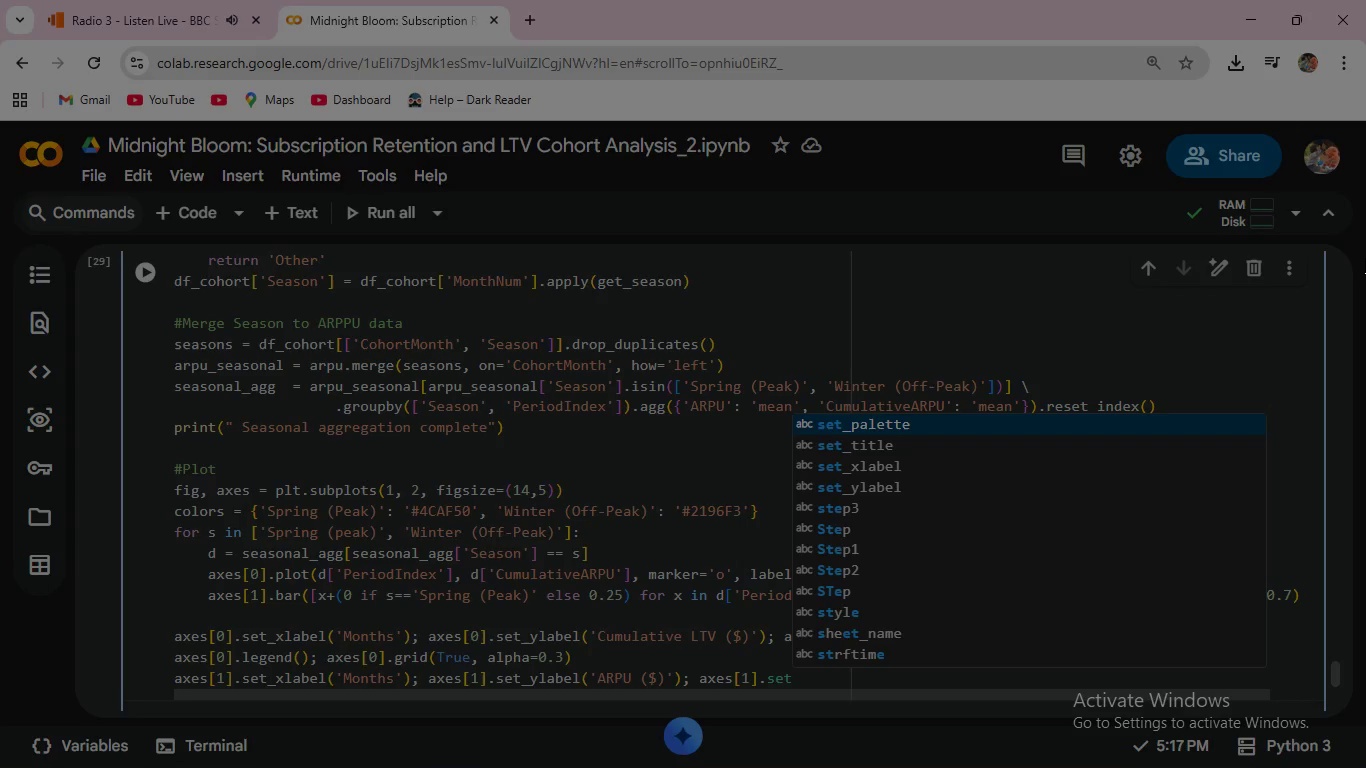 
key(ArrowDown)
 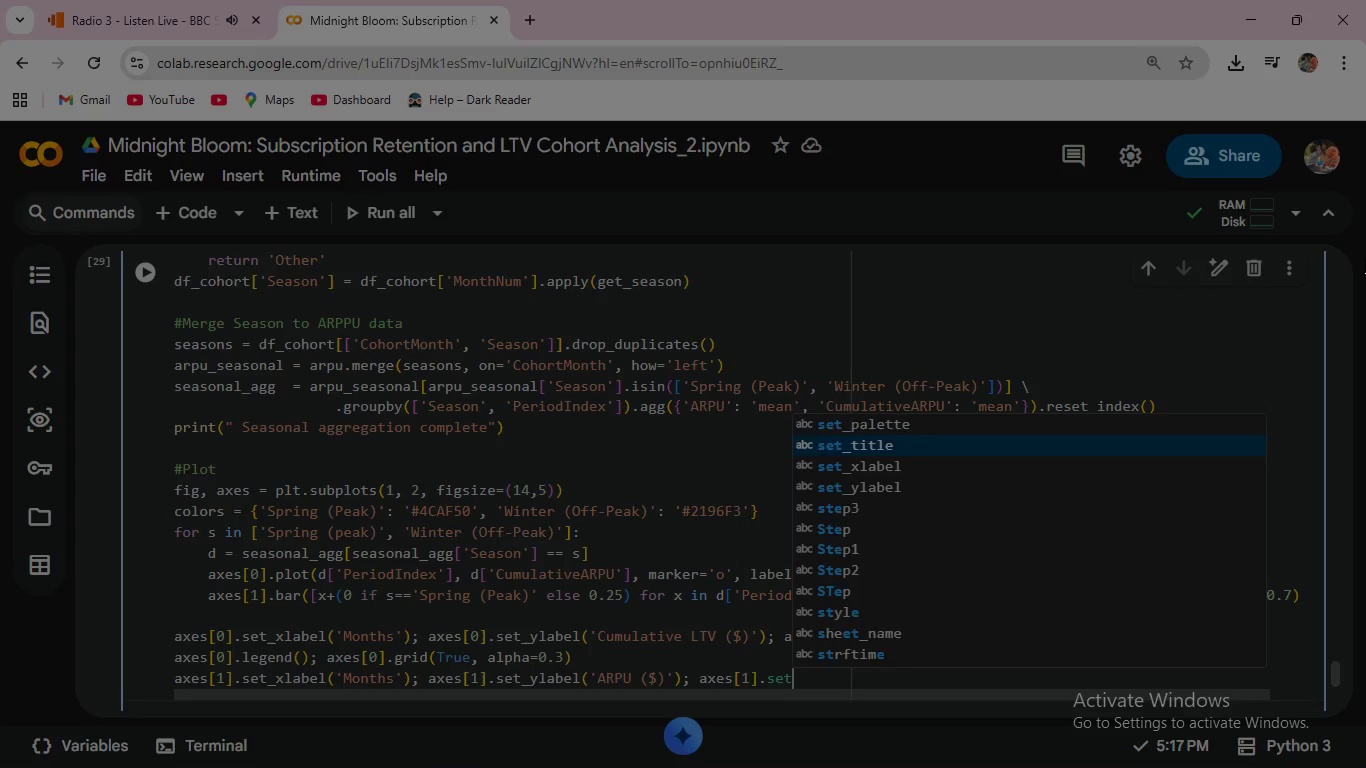 
key(Enter)
 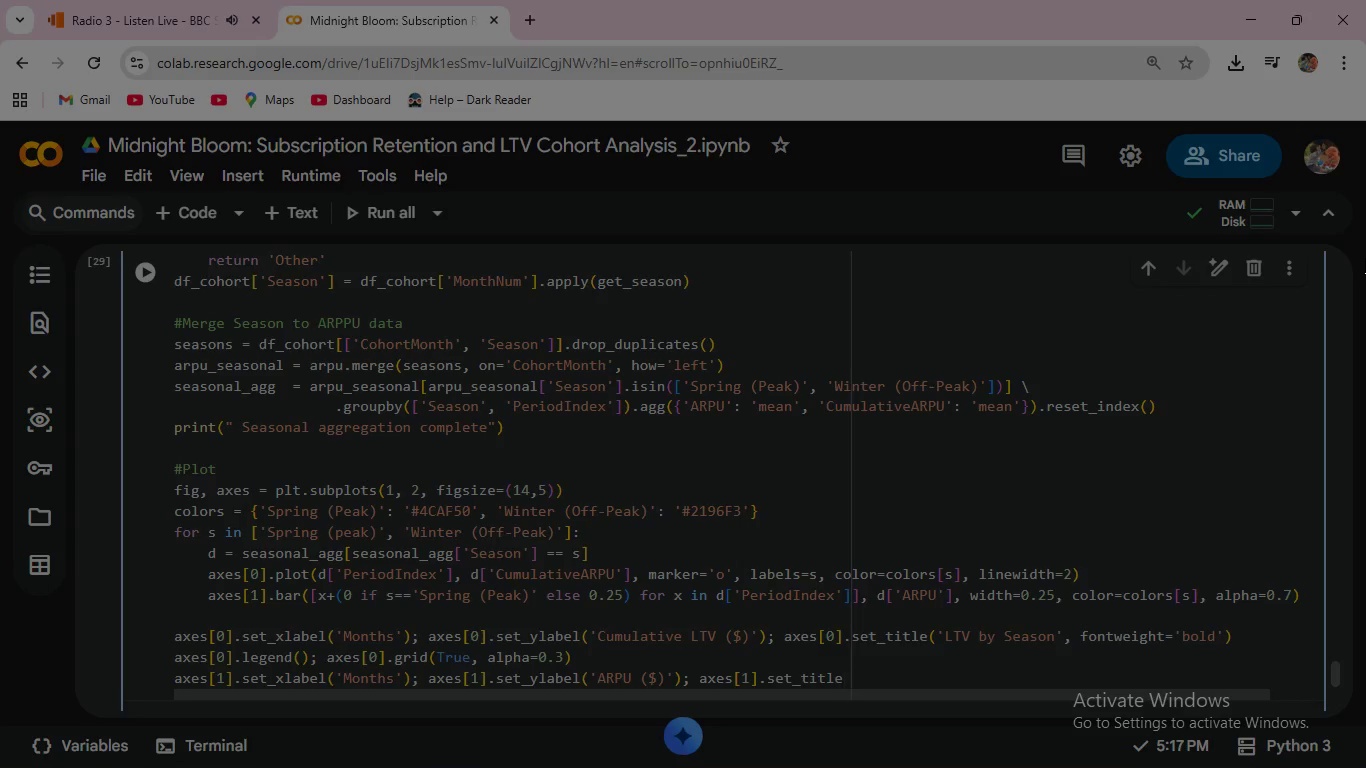 
type((' ARPU by Season)
 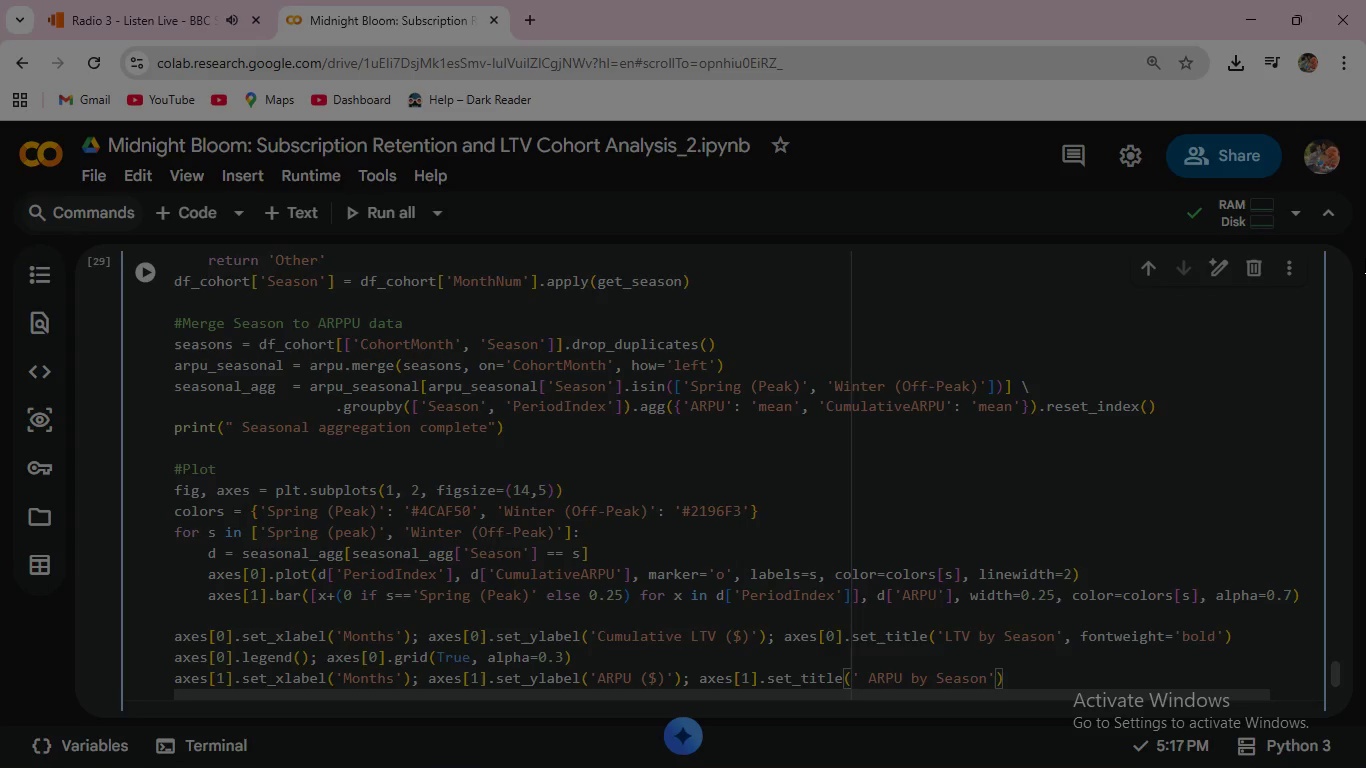 
key(ArrowRight)
 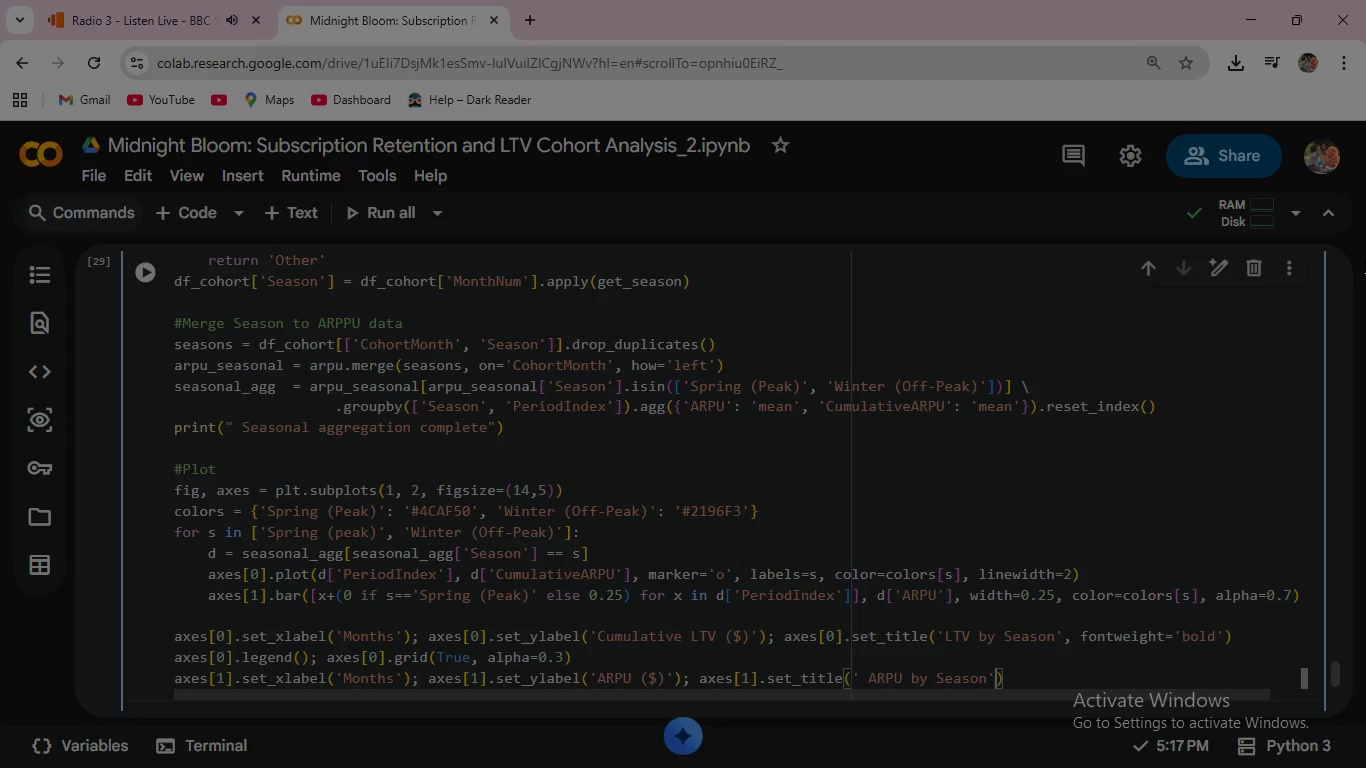 
type(, fontwei)
 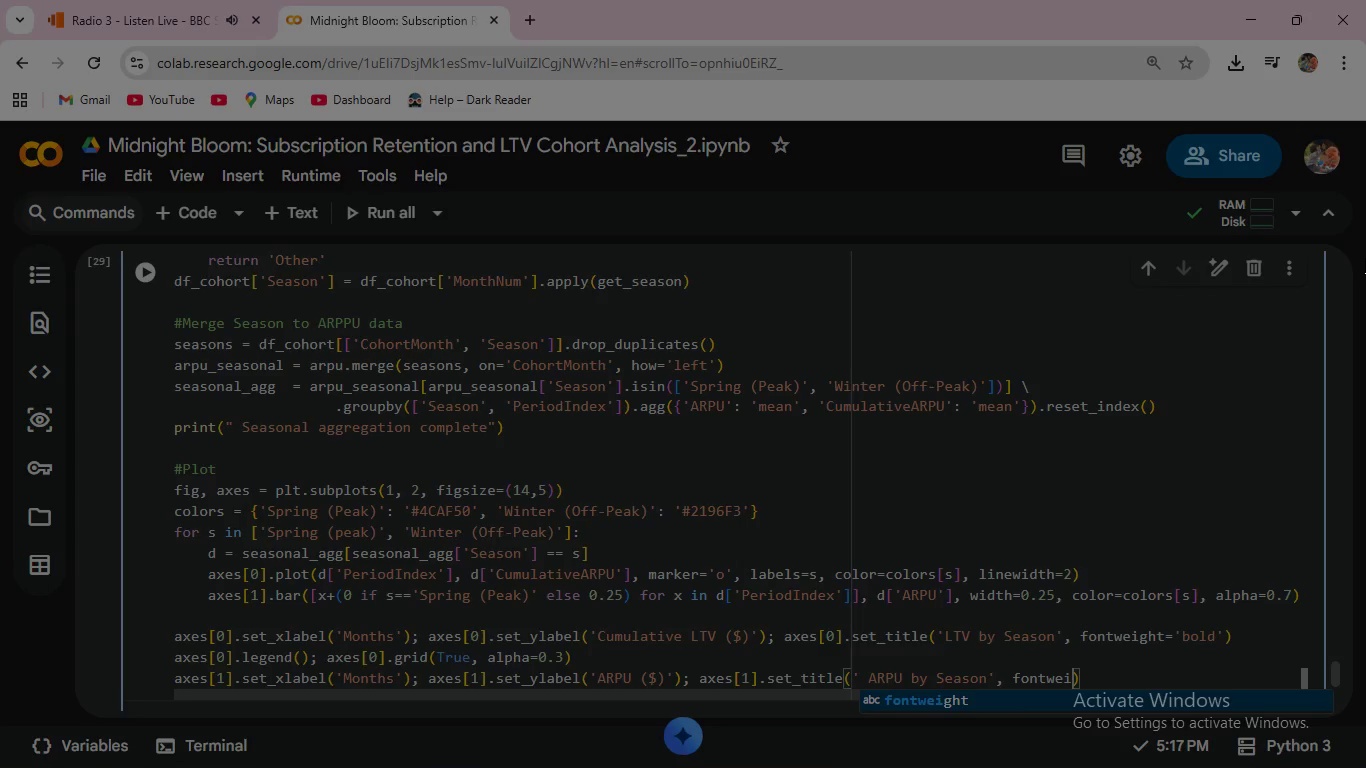 
key(Enter)
 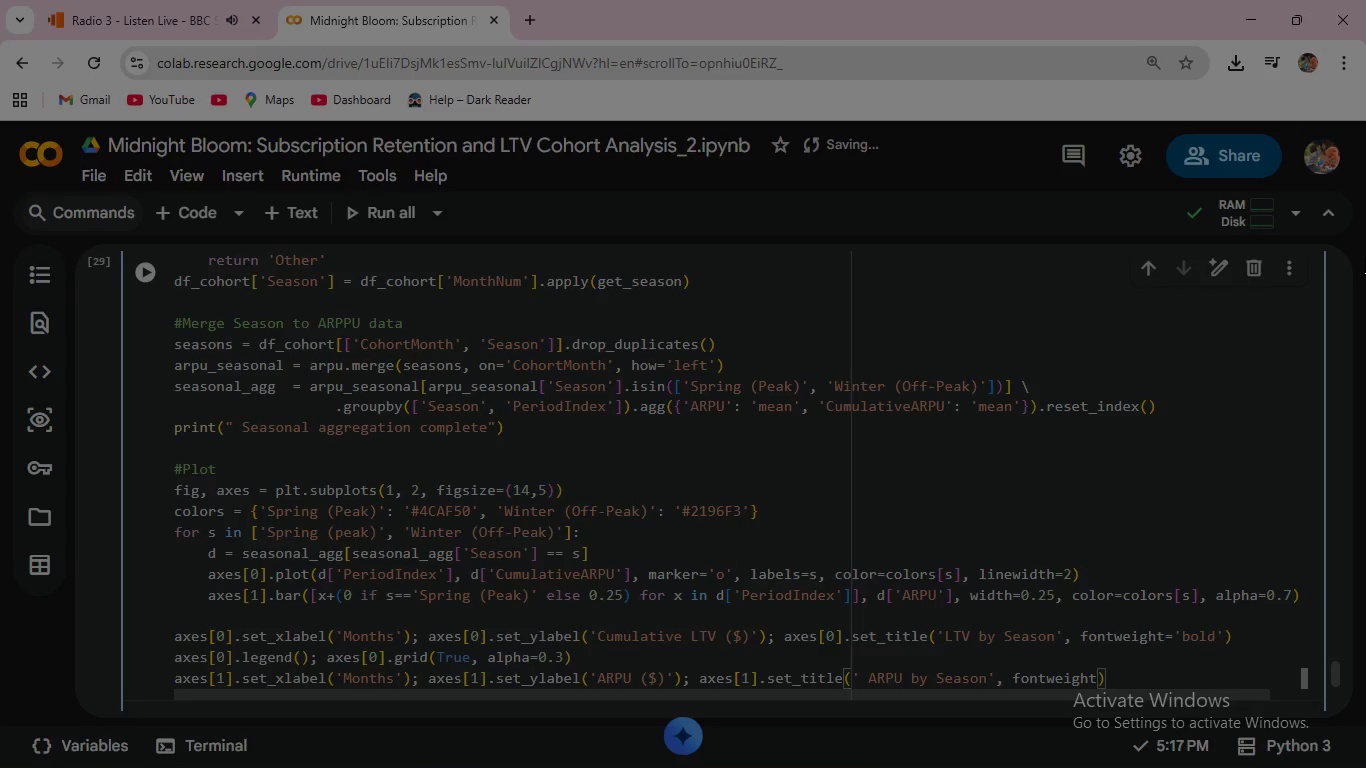 
key(Equal)
 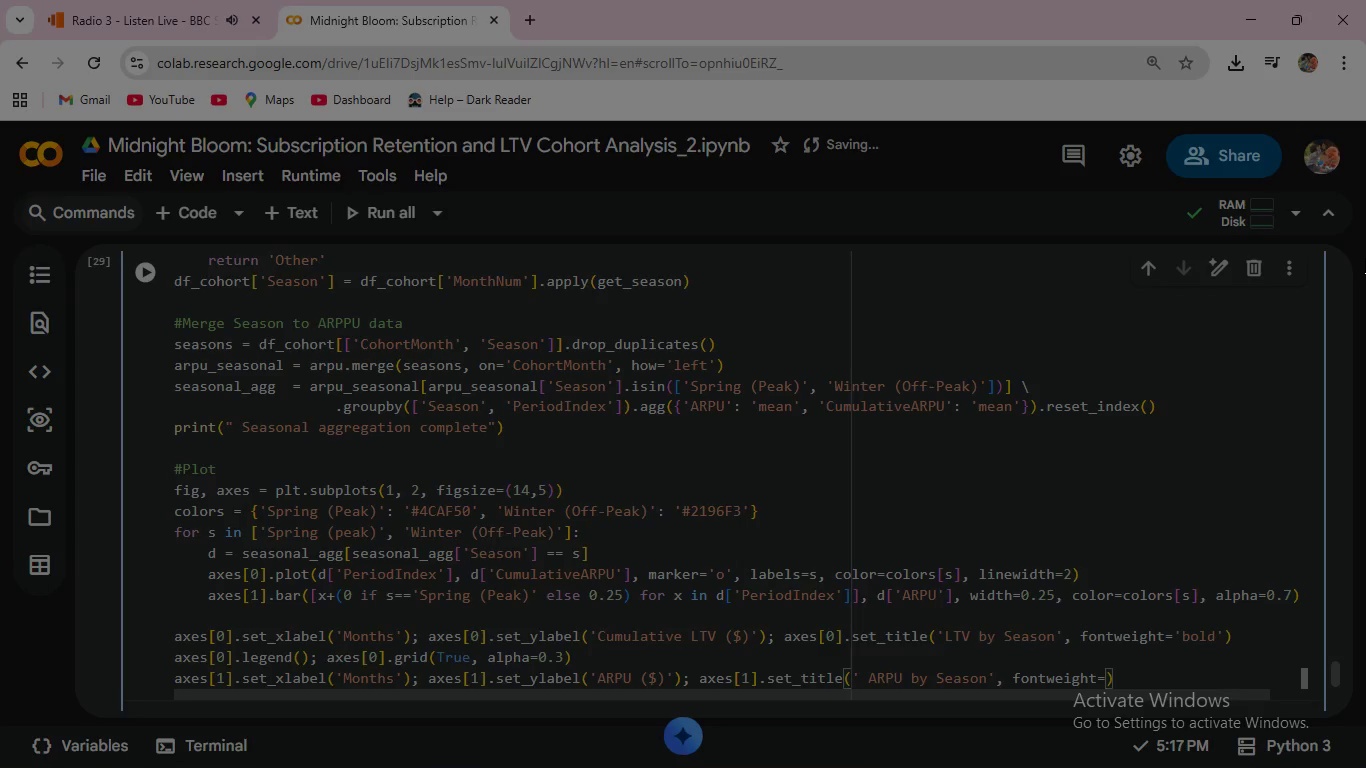 
type('bold)
 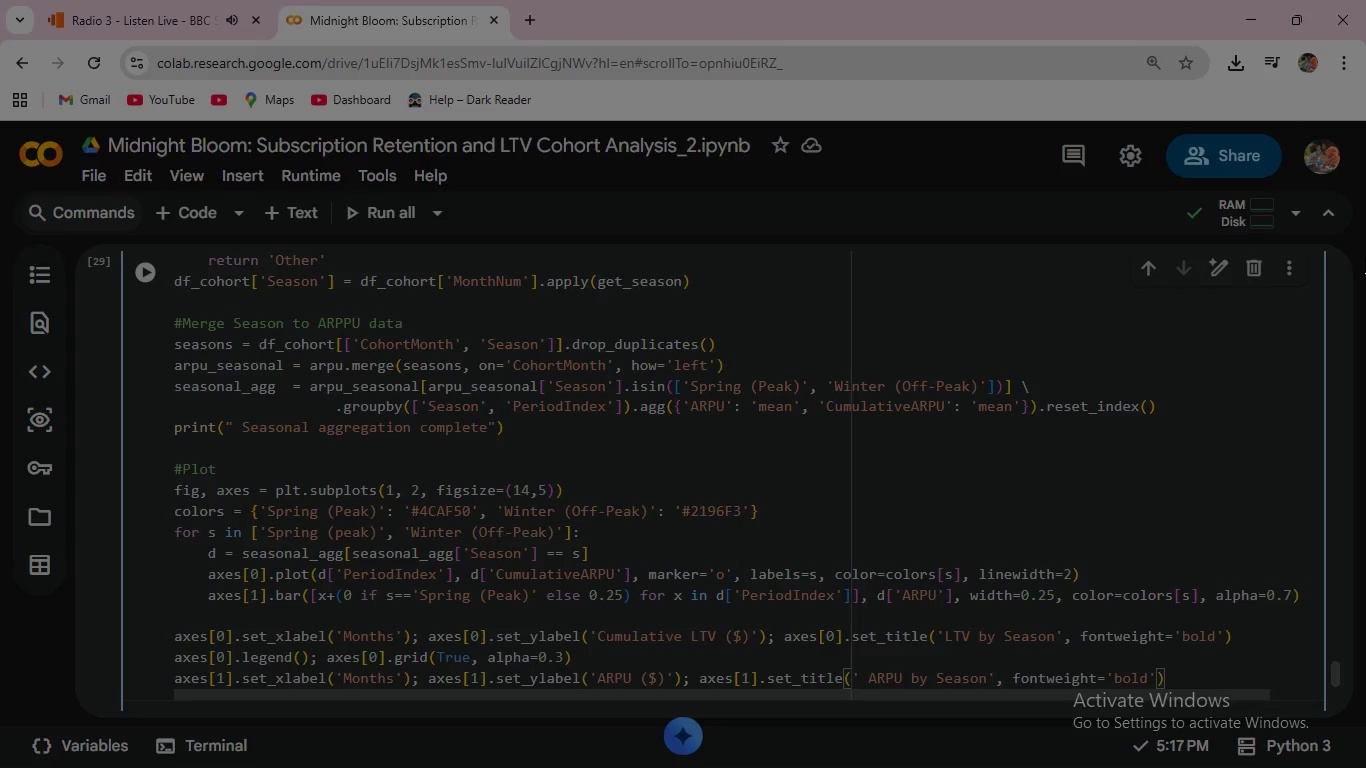 
key(ArrowRight)
 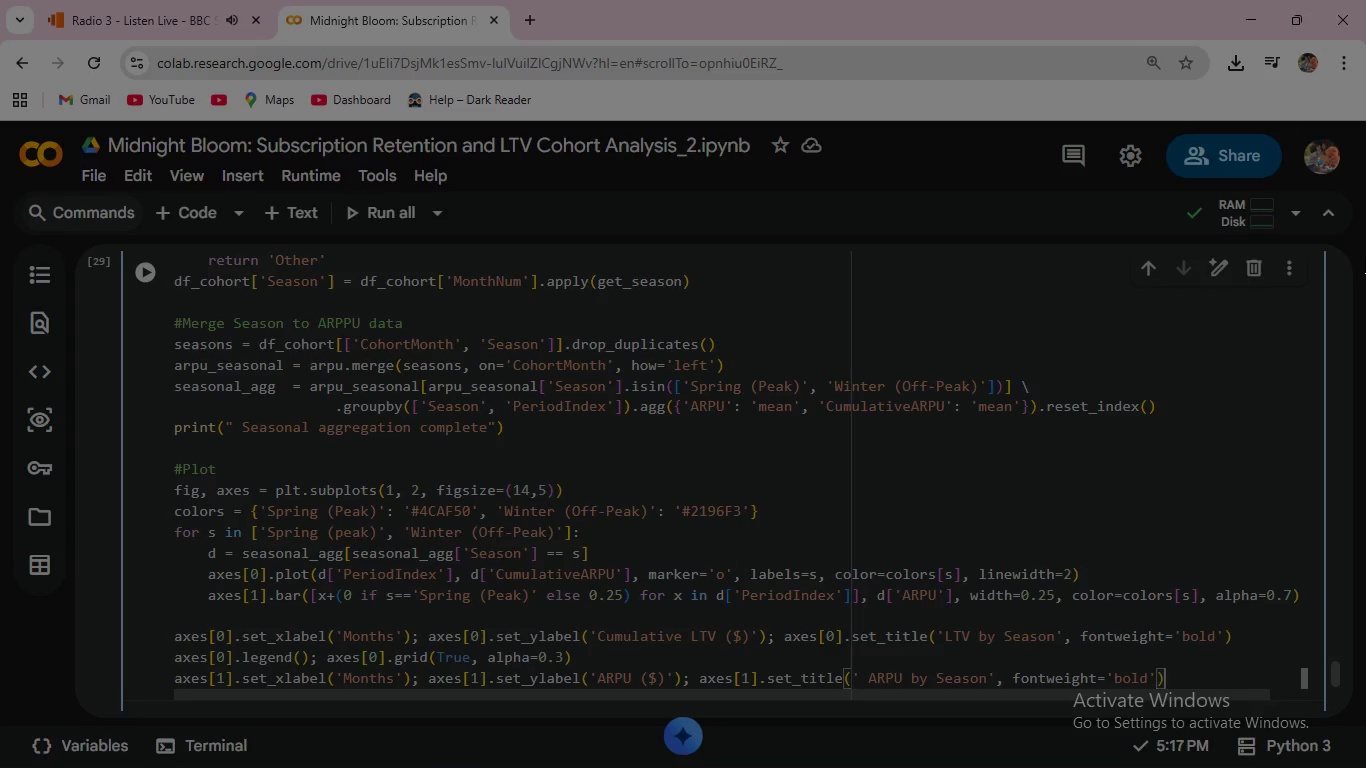 
key(ArrowRight)
 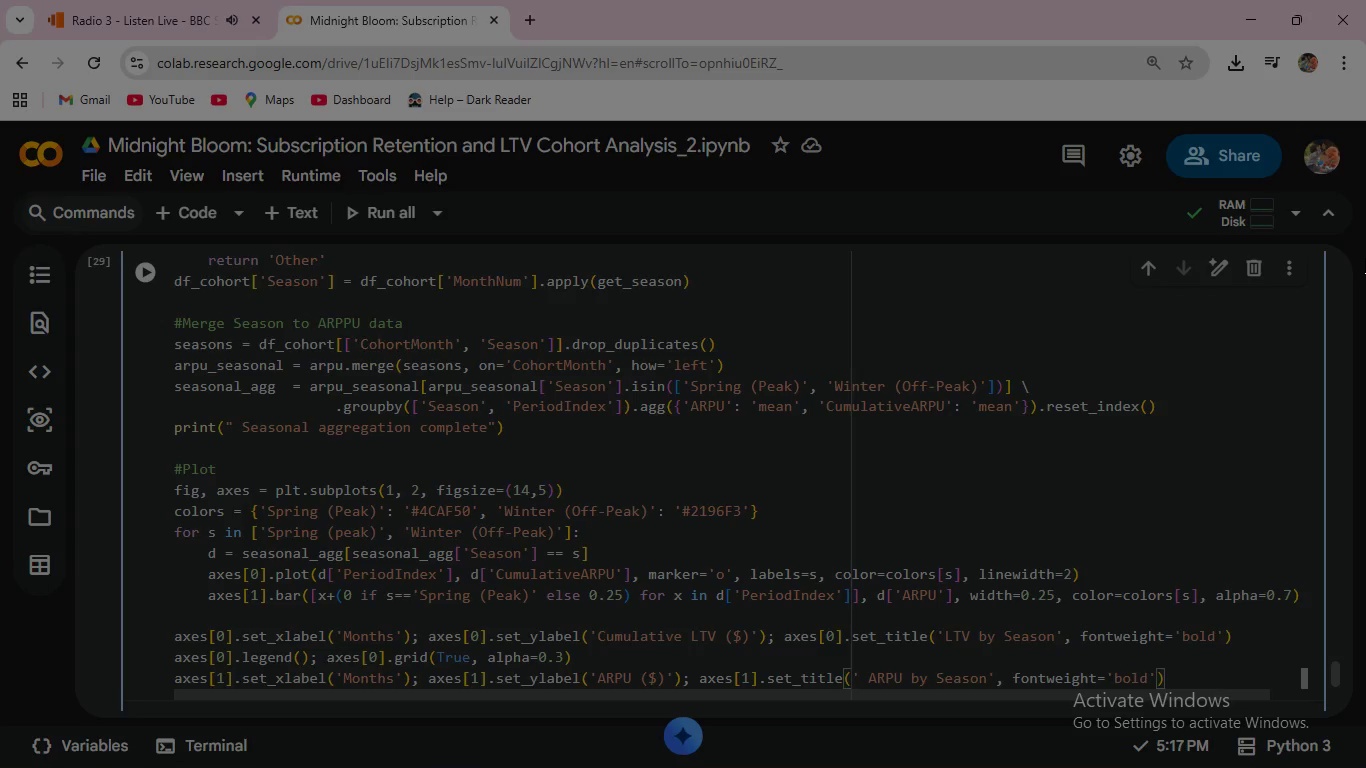 
key(Enter)
 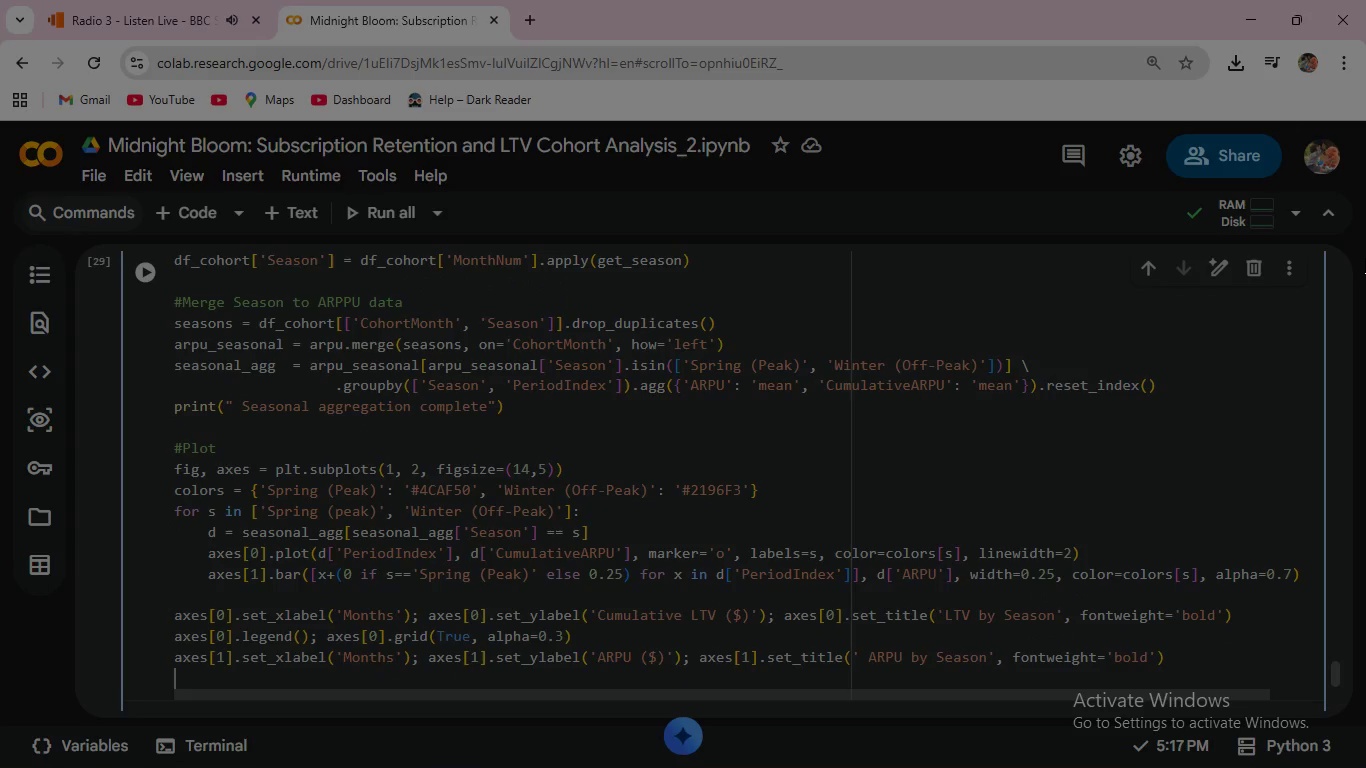 
wait(11.3)
 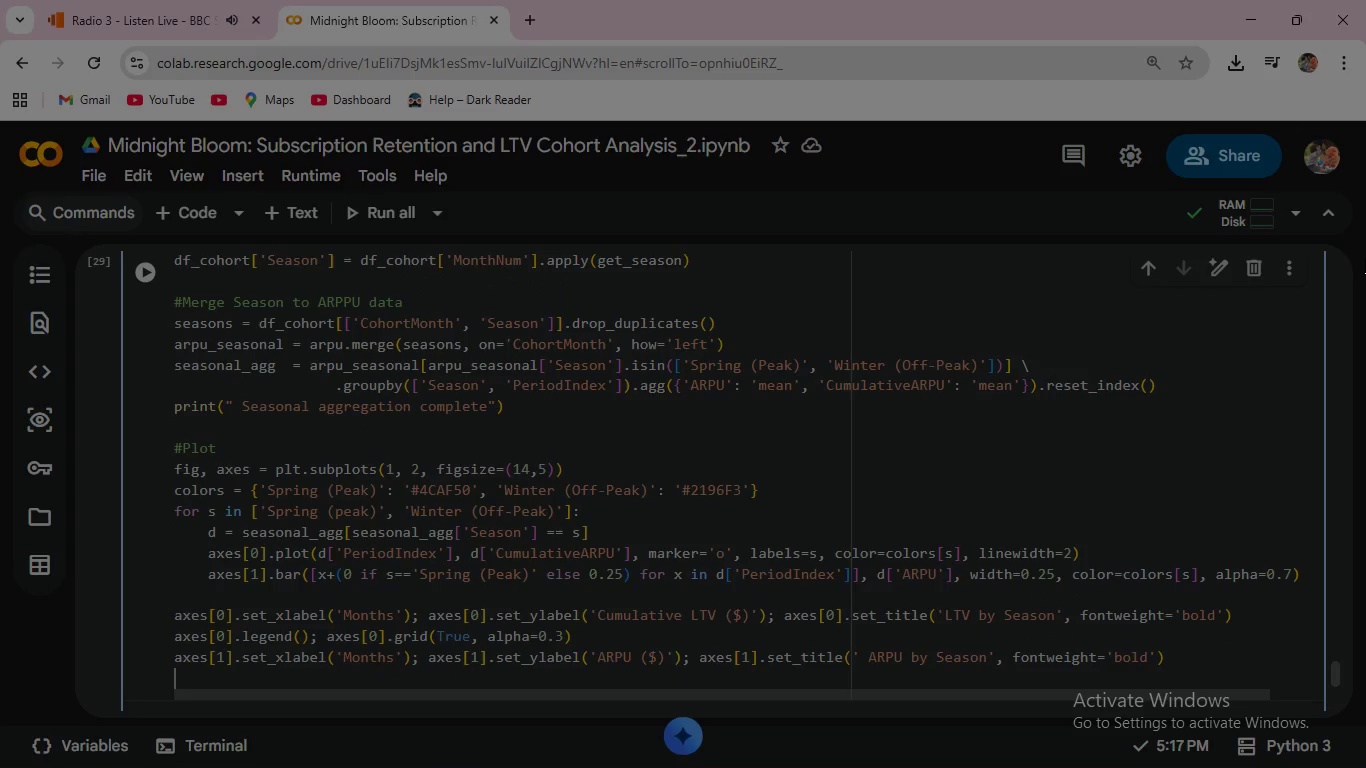 
type(axes[1)
 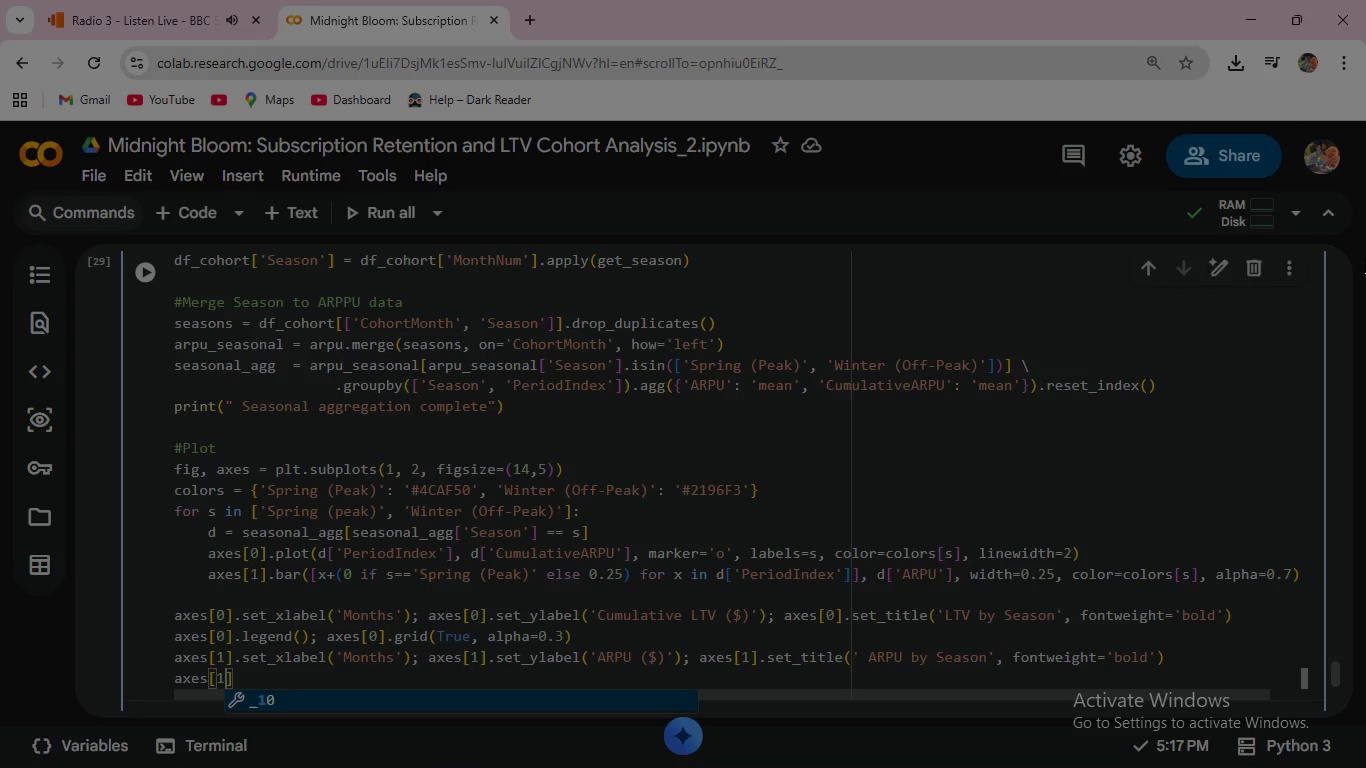 
key(ArrowRight)
 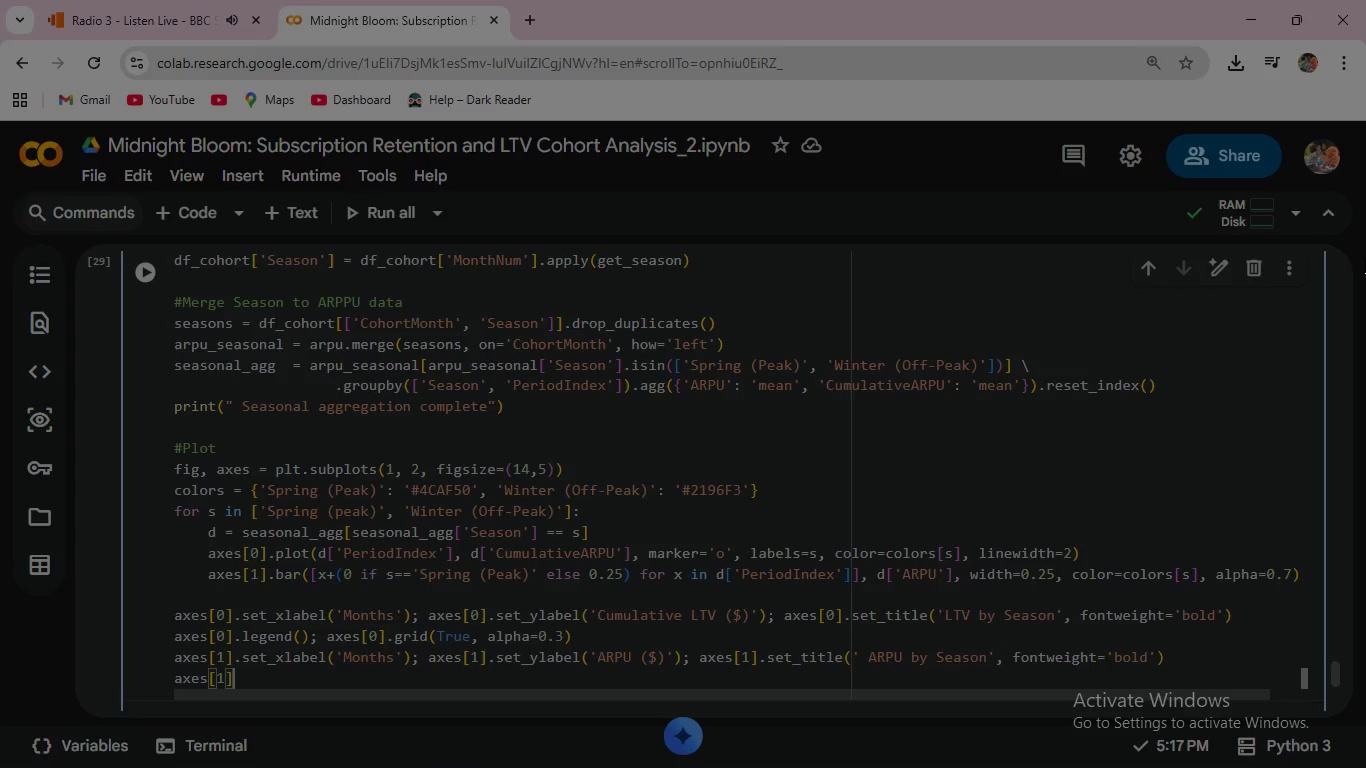 
type(.legend()
 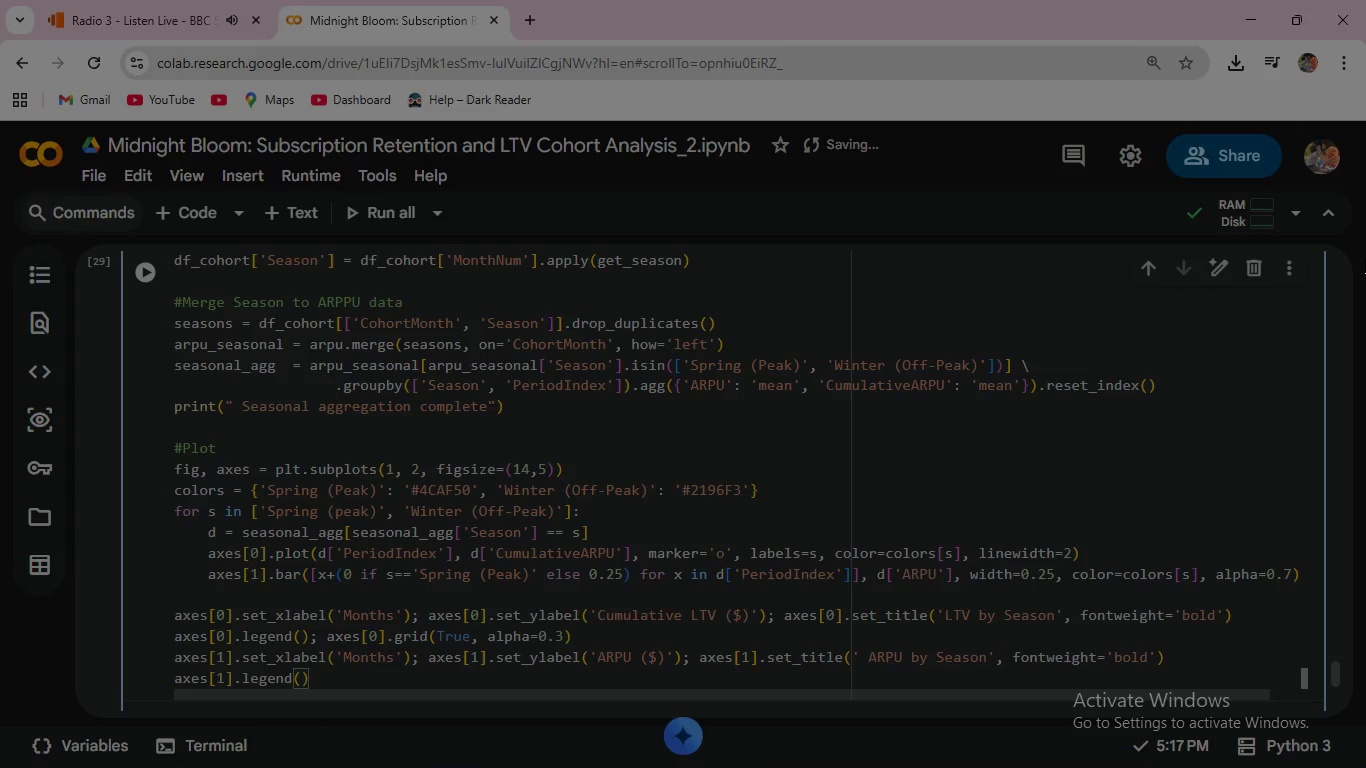 
key(ArrowRight)
 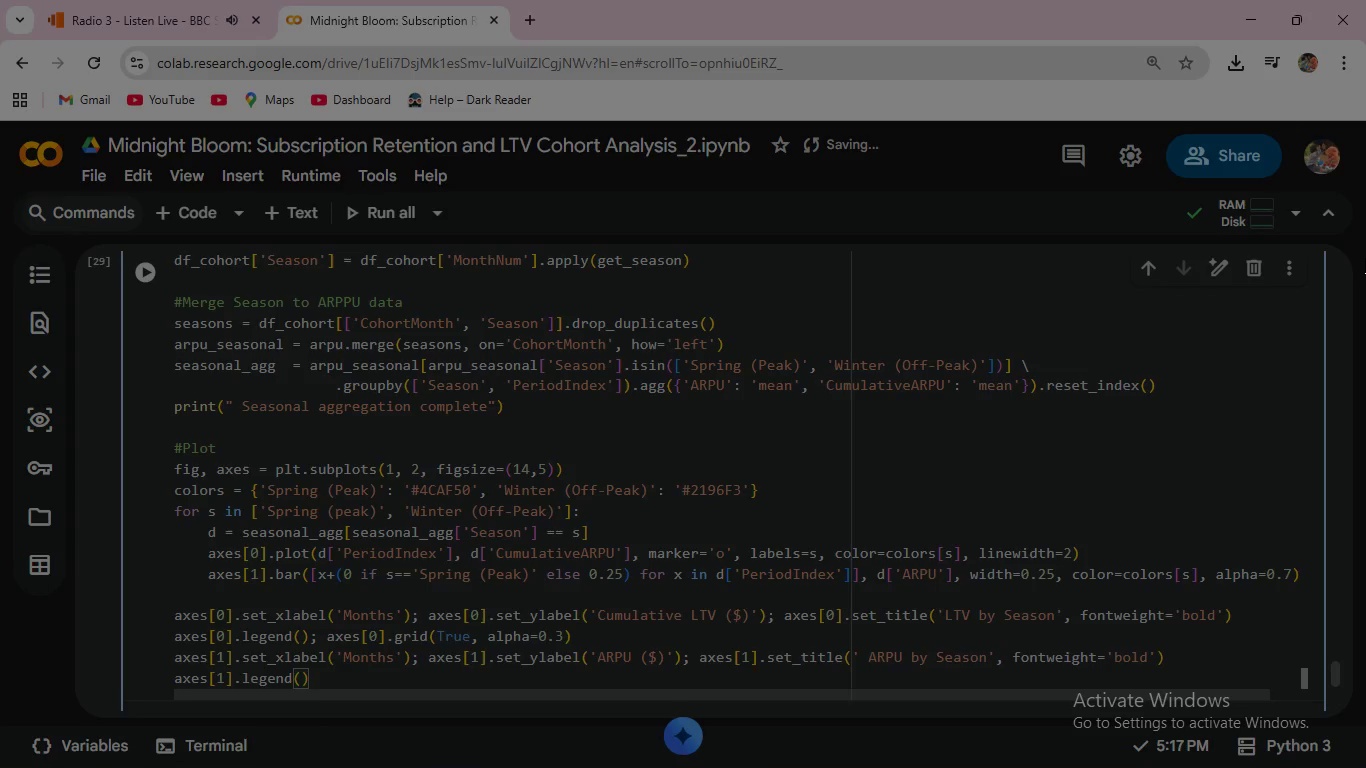 
type(; axes[1)
 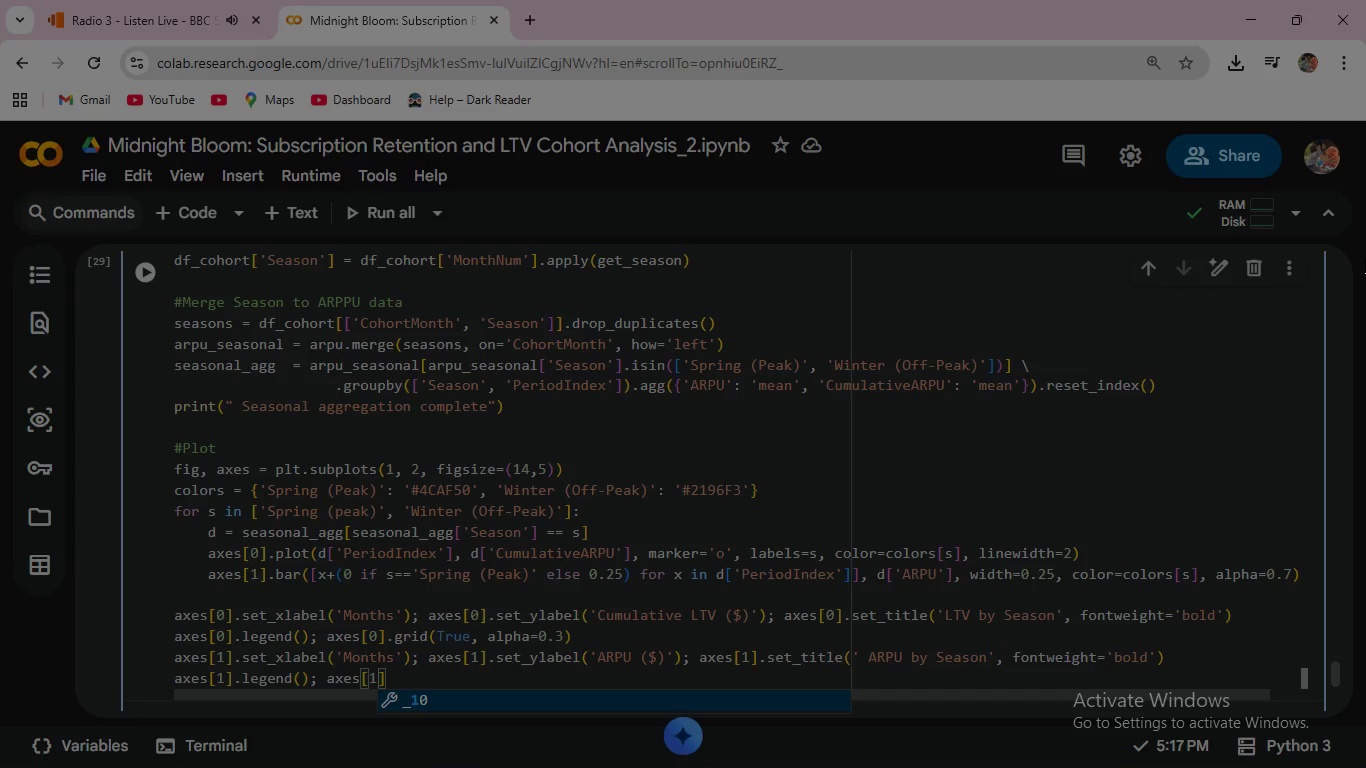 
key(ArrowRight)
 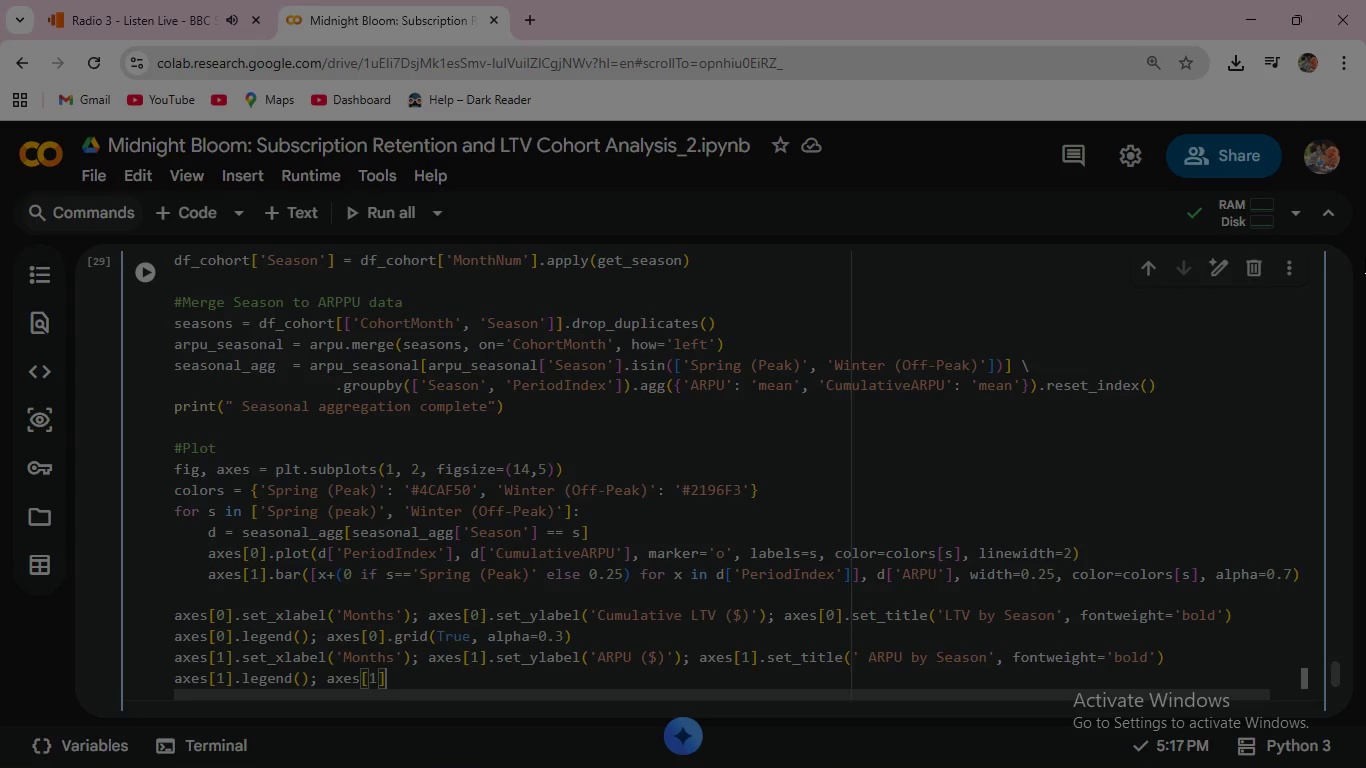 
type(.grid(True, alpha=0.3, axis='y)
 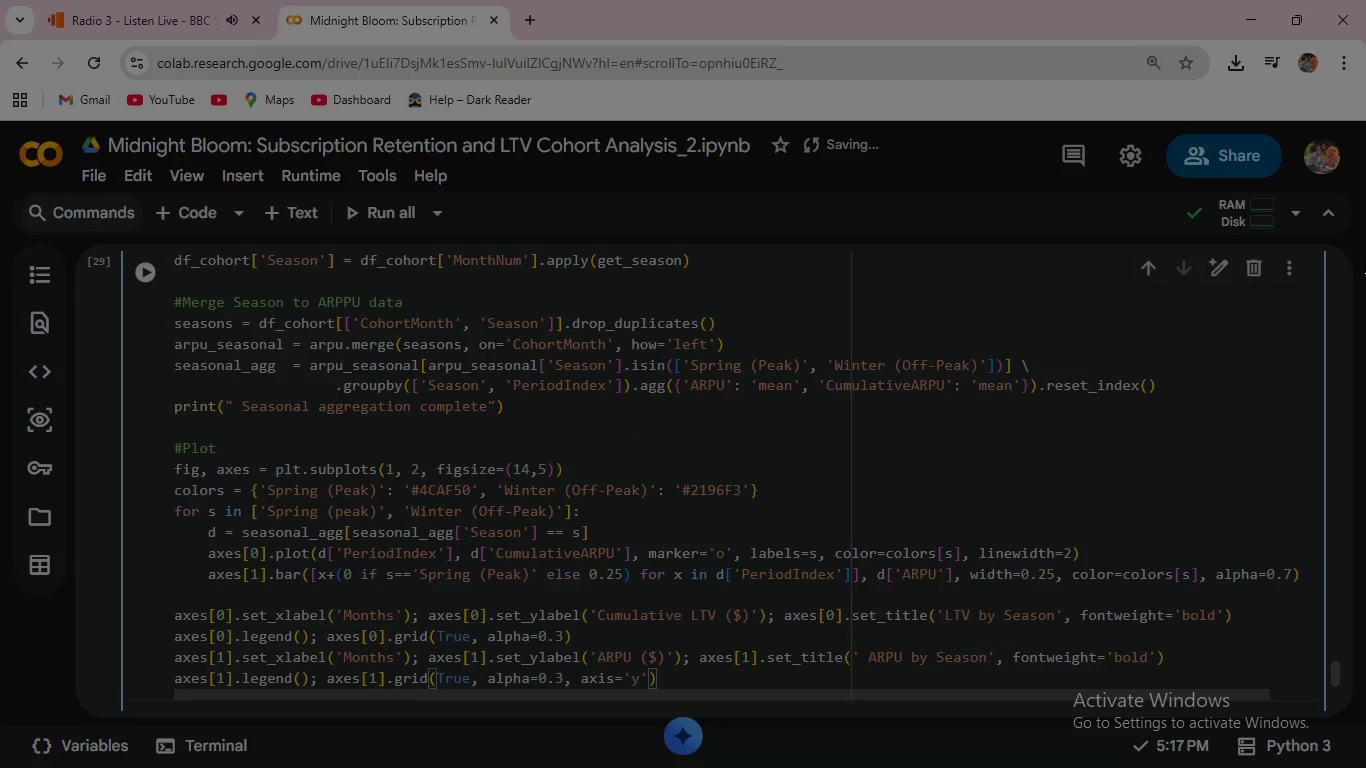 
key(ArrowRight)
 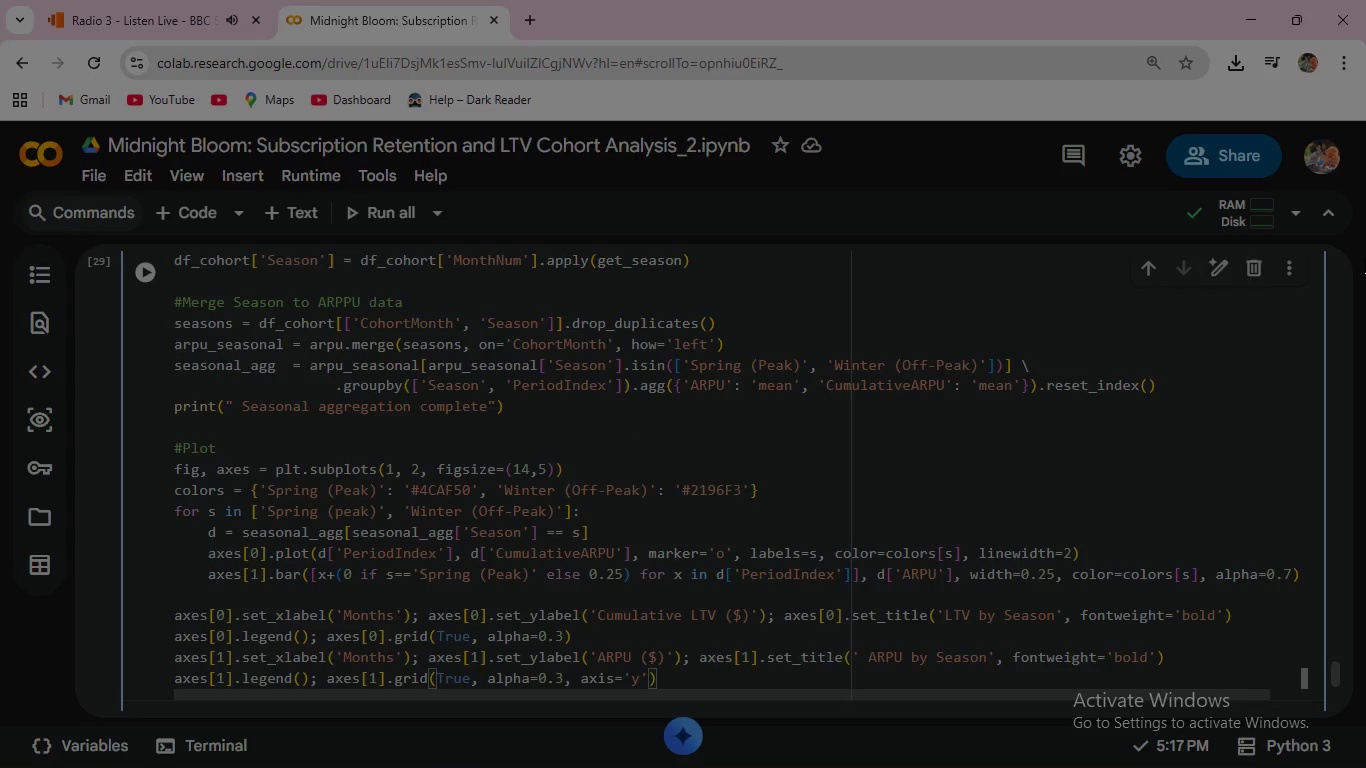 
key(ArrowRight)
 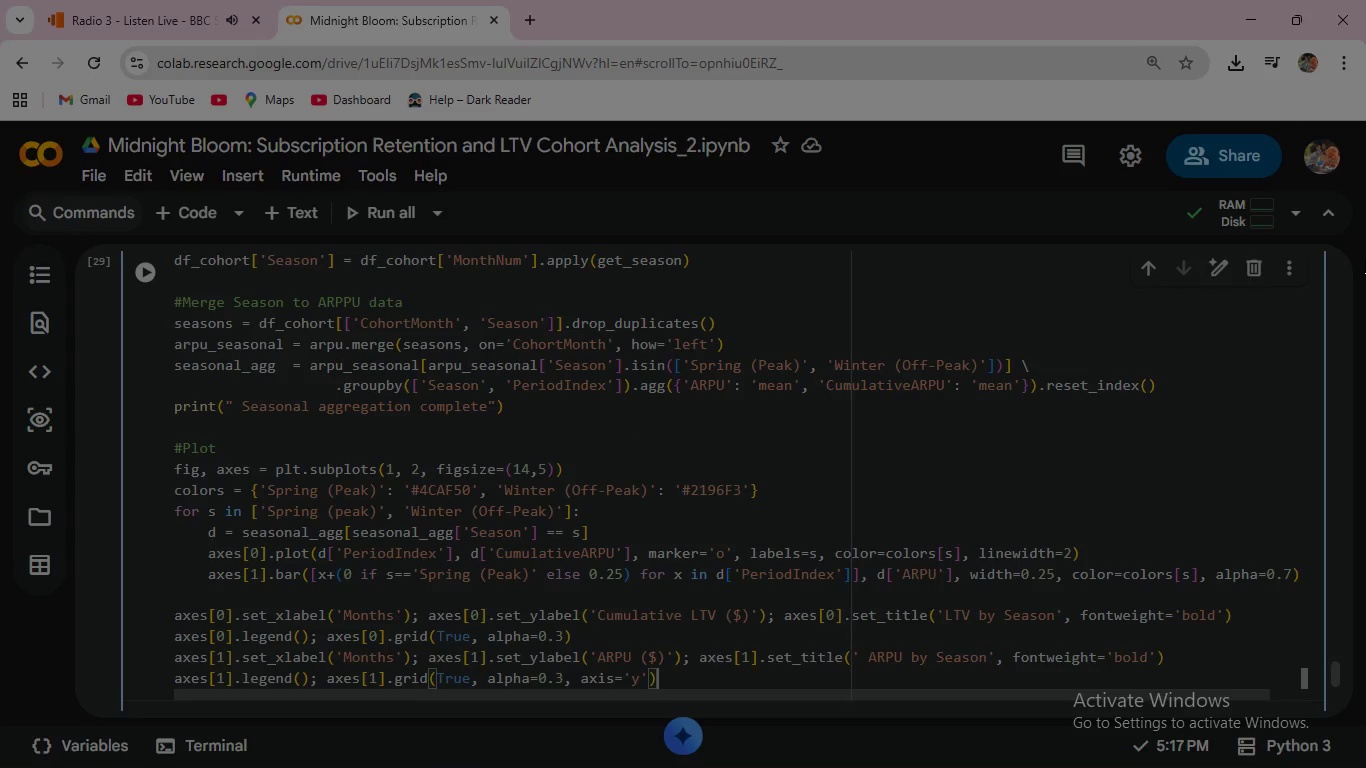 
key(Enter)
 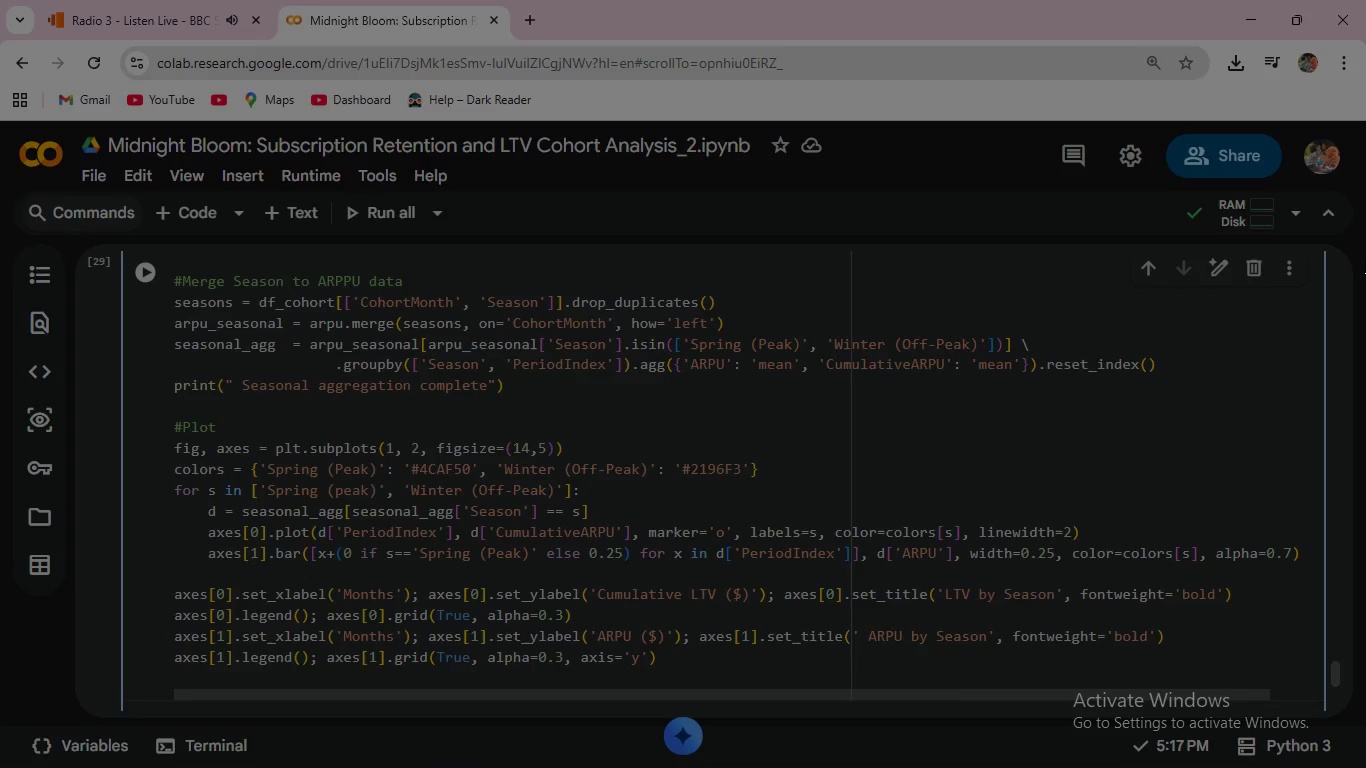 
wait(17.45)
 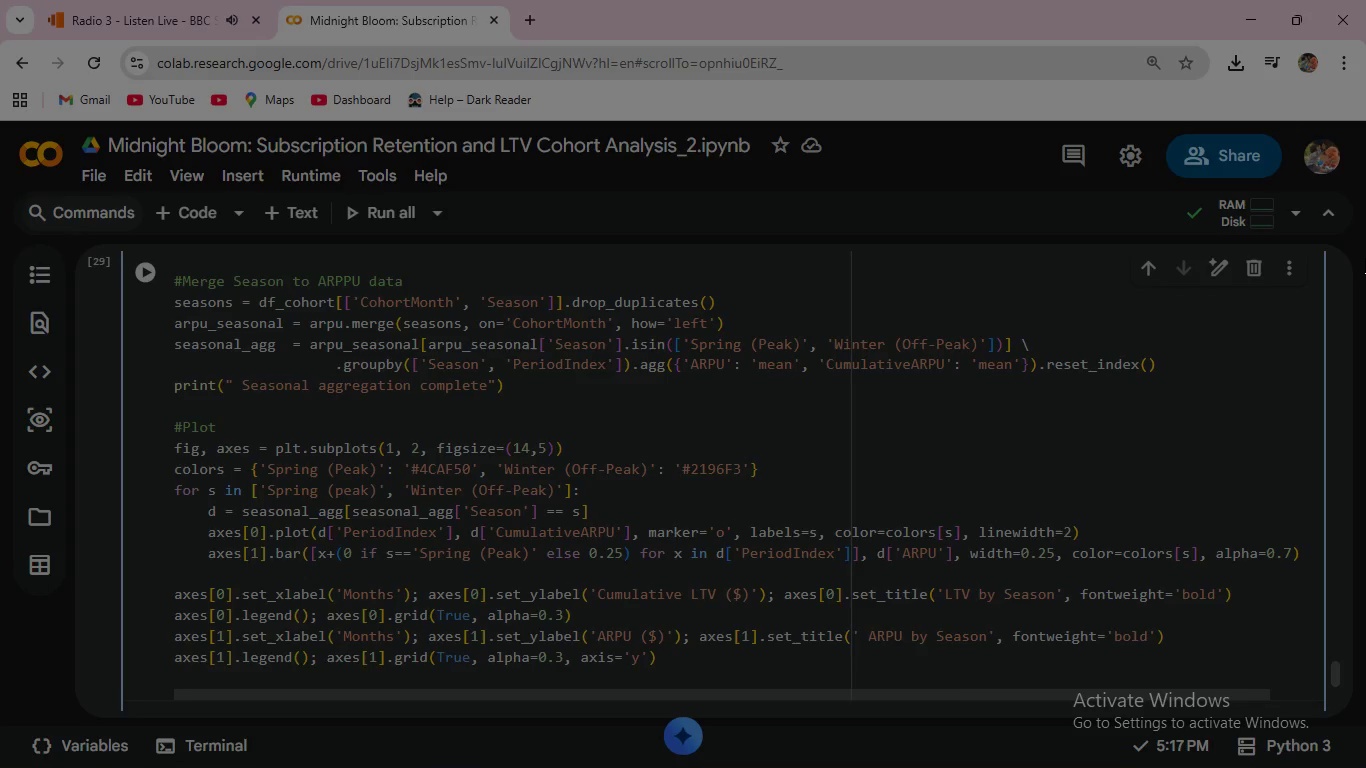 
type(plt.ti)
 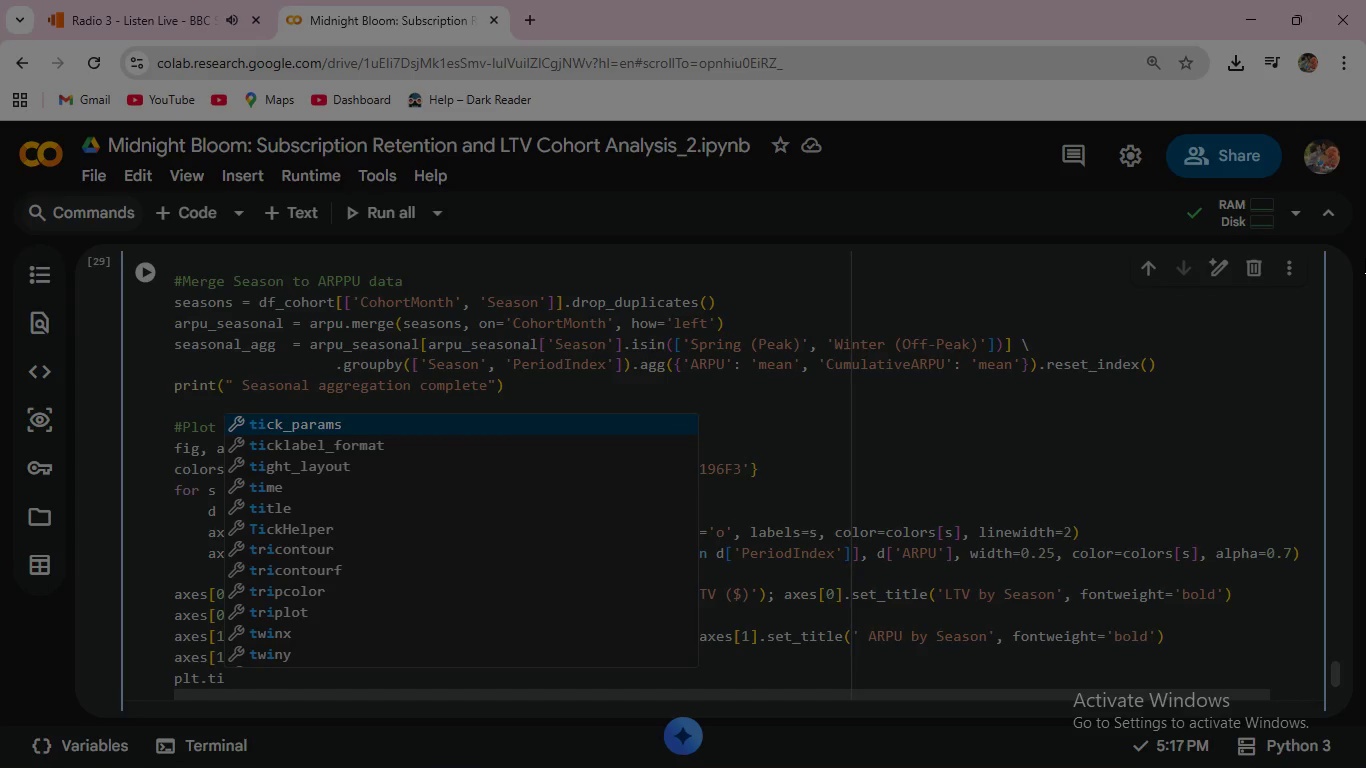 
key(ArrowDown)
 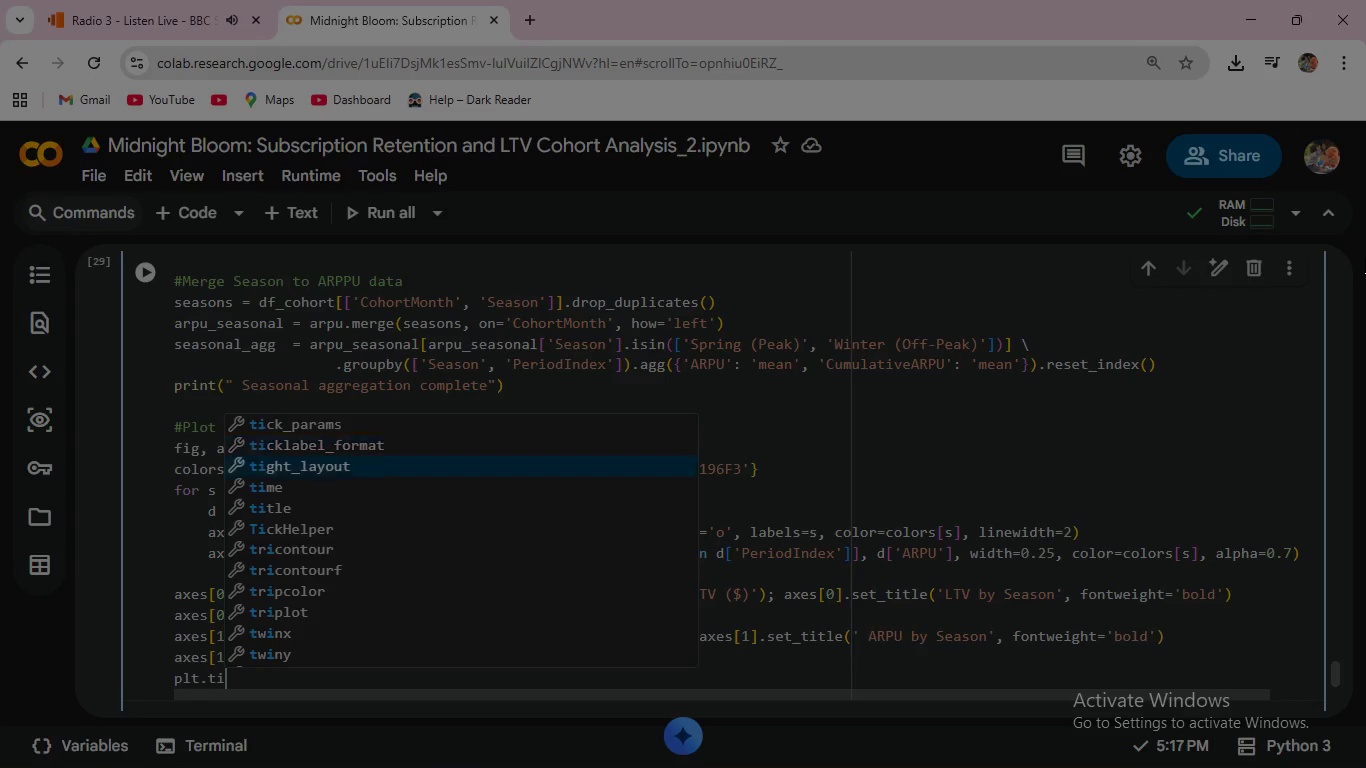 
key(ArrowDown)
 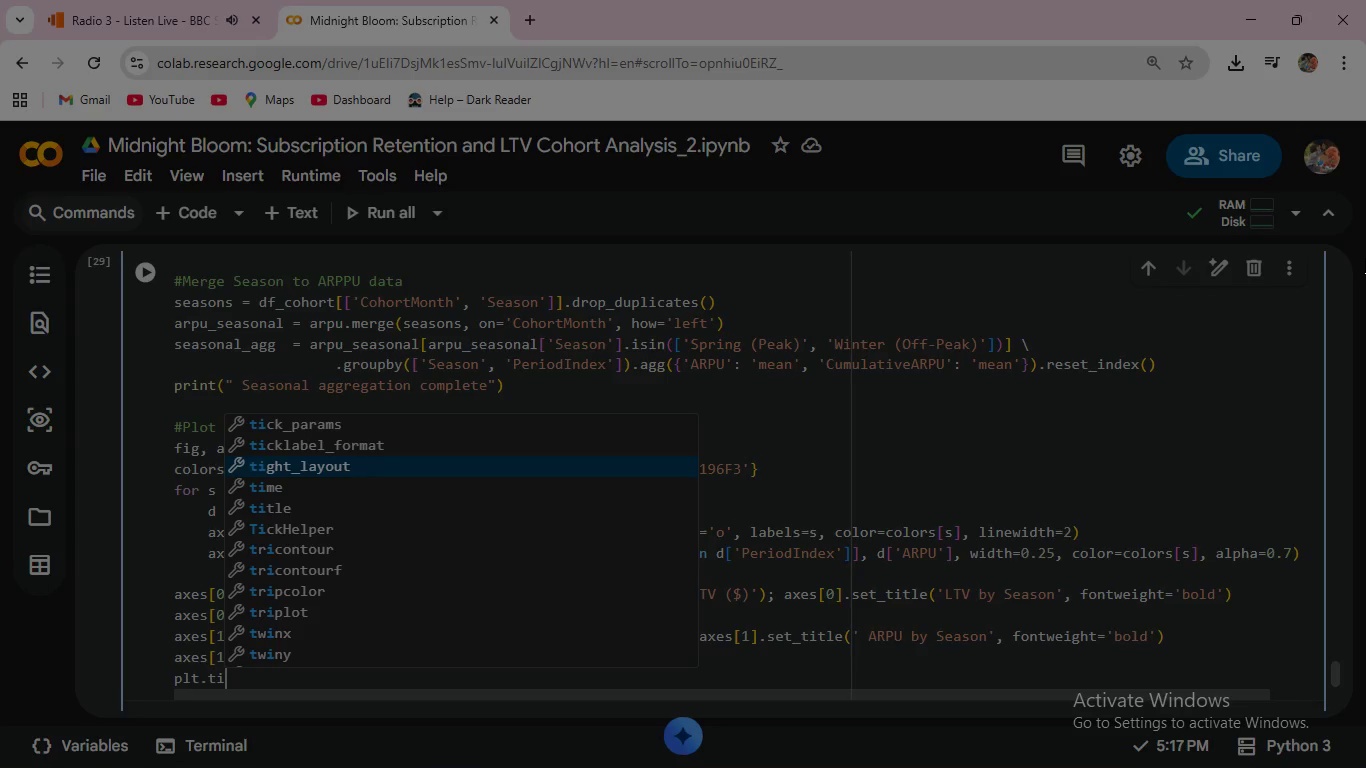 
key(Enter)
 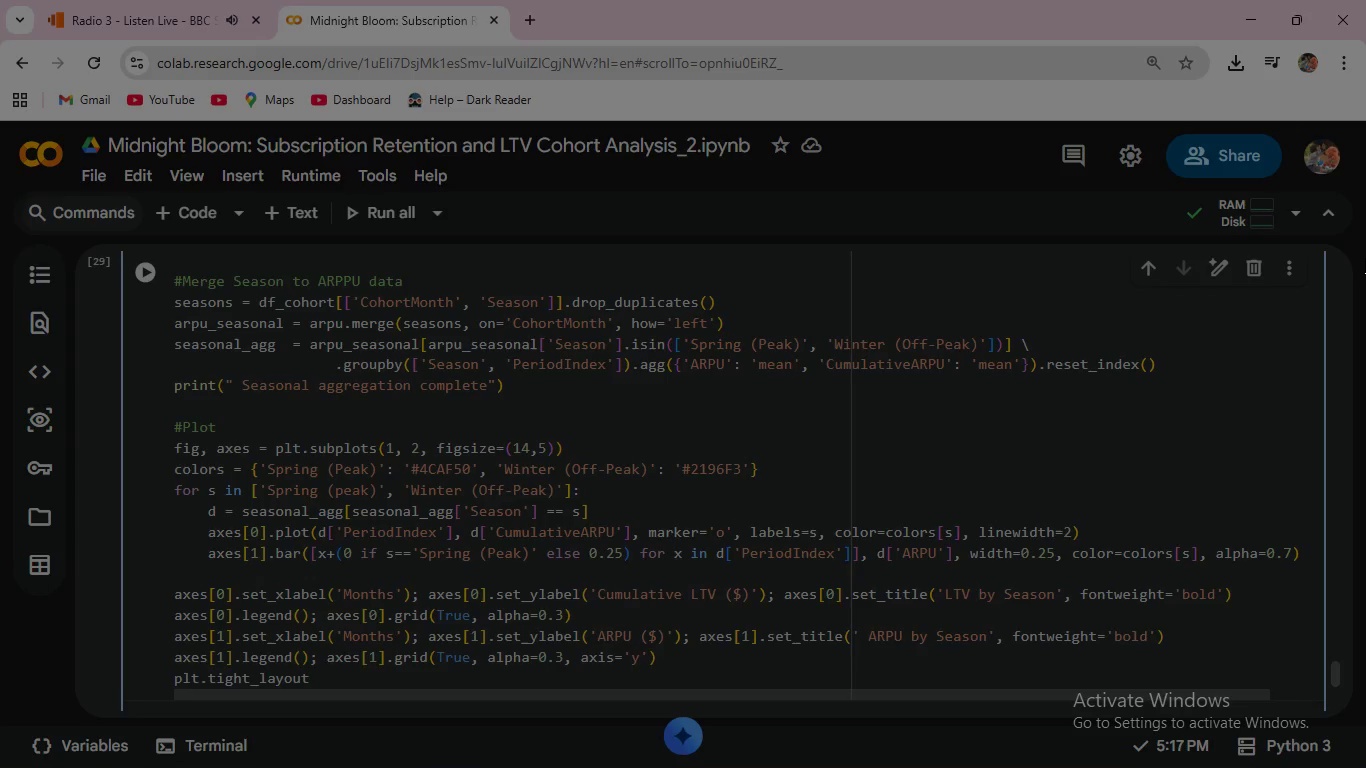 
key(Shift+9)
 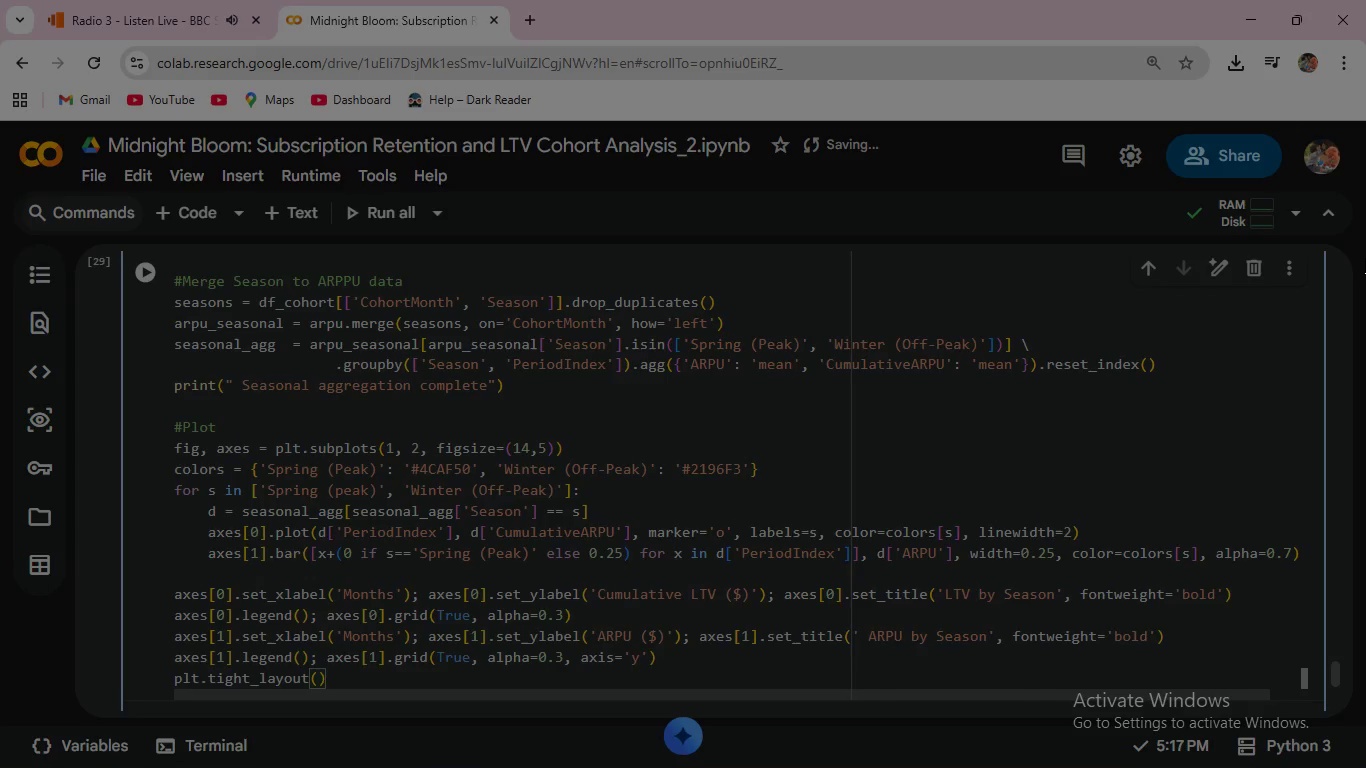 
key(ArrowRight)
 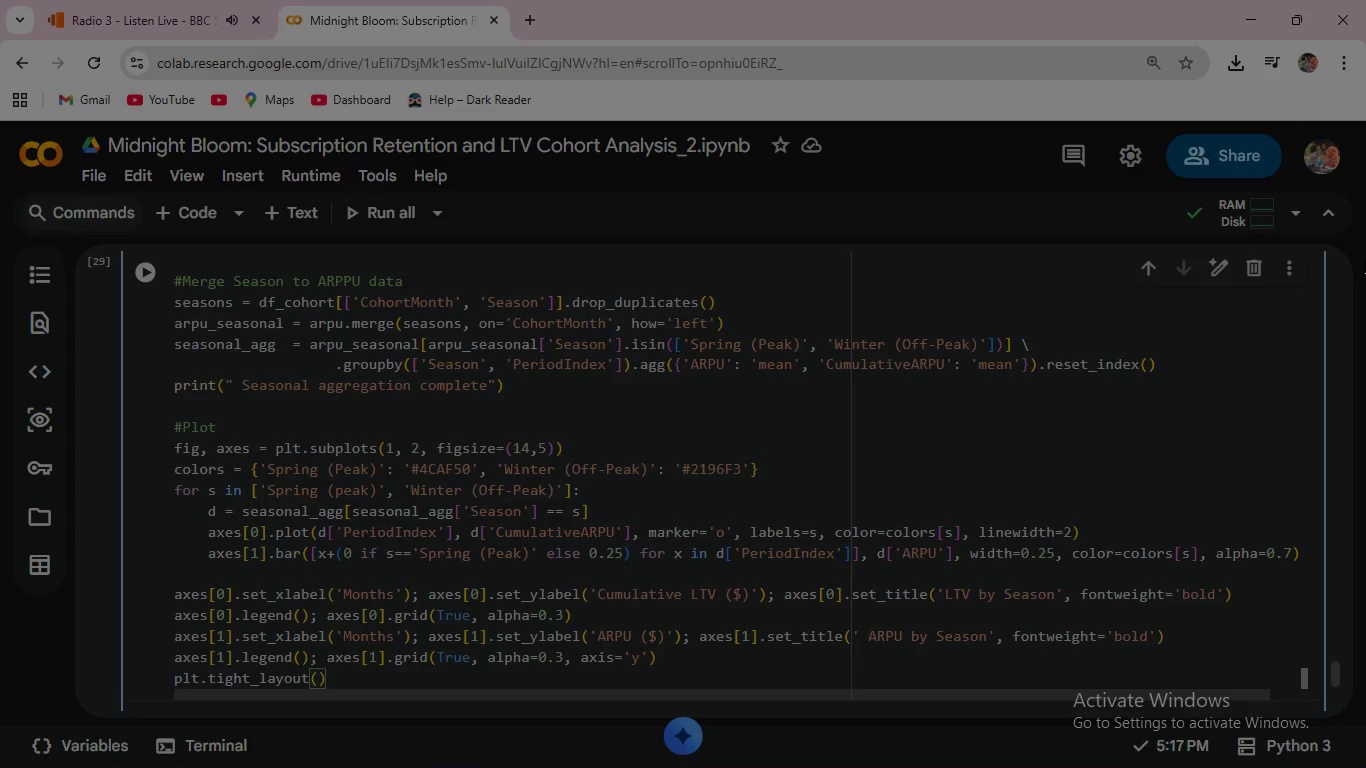 
key(Enter)
 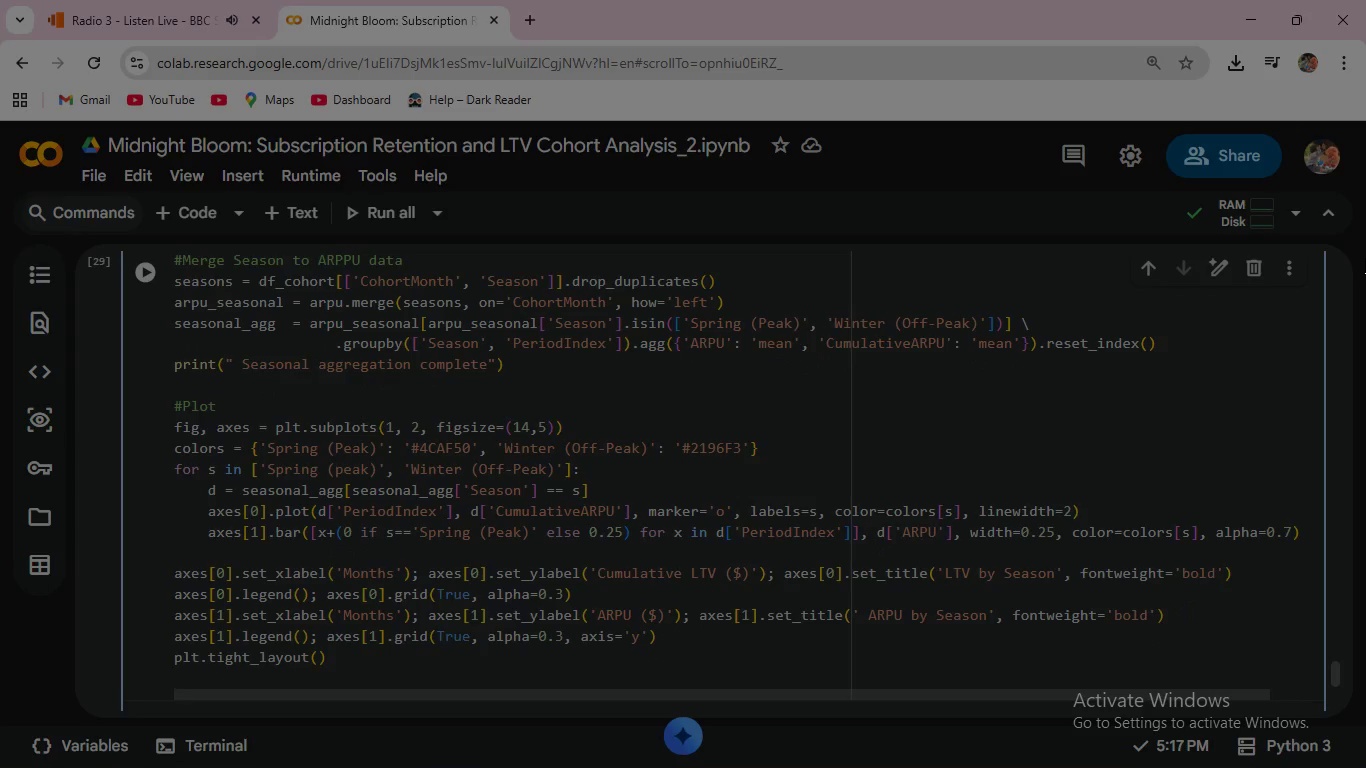 
type(plt.save)
 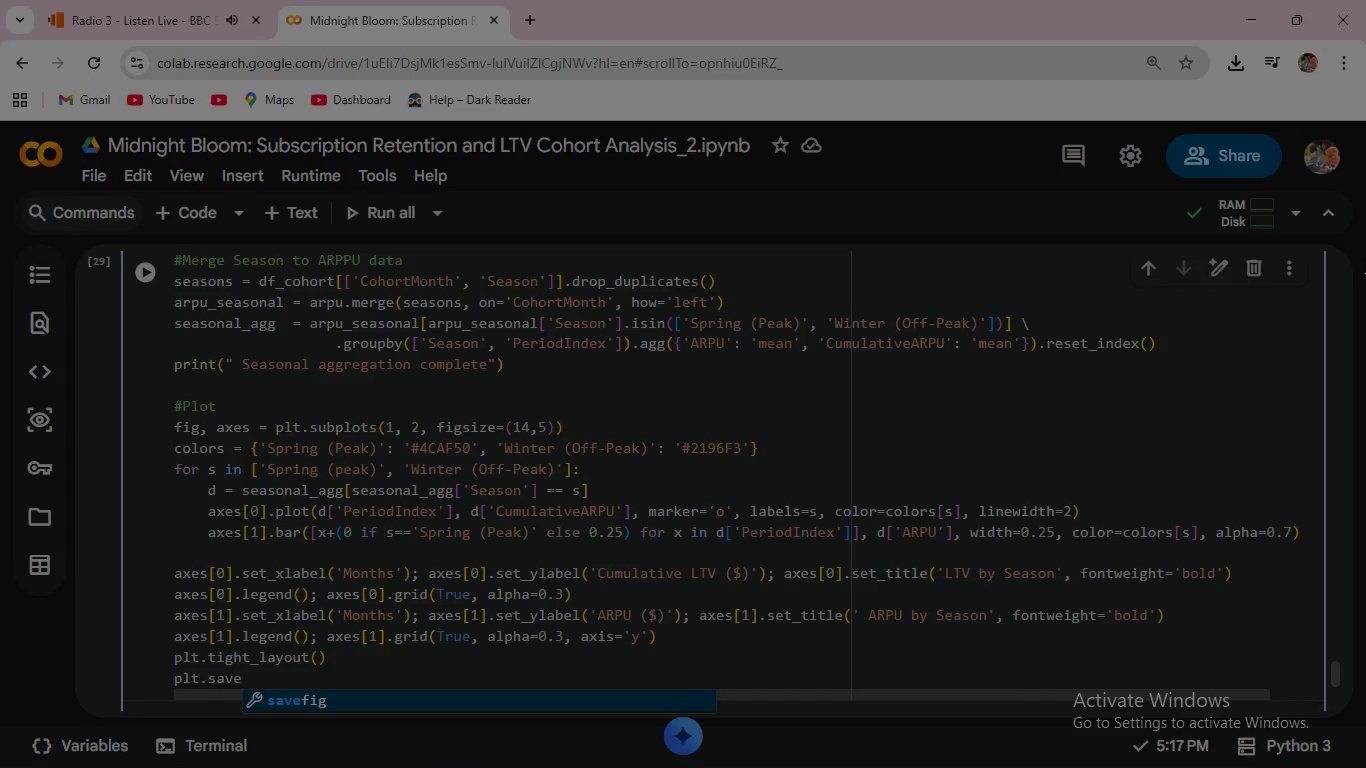 
key(Enter)
 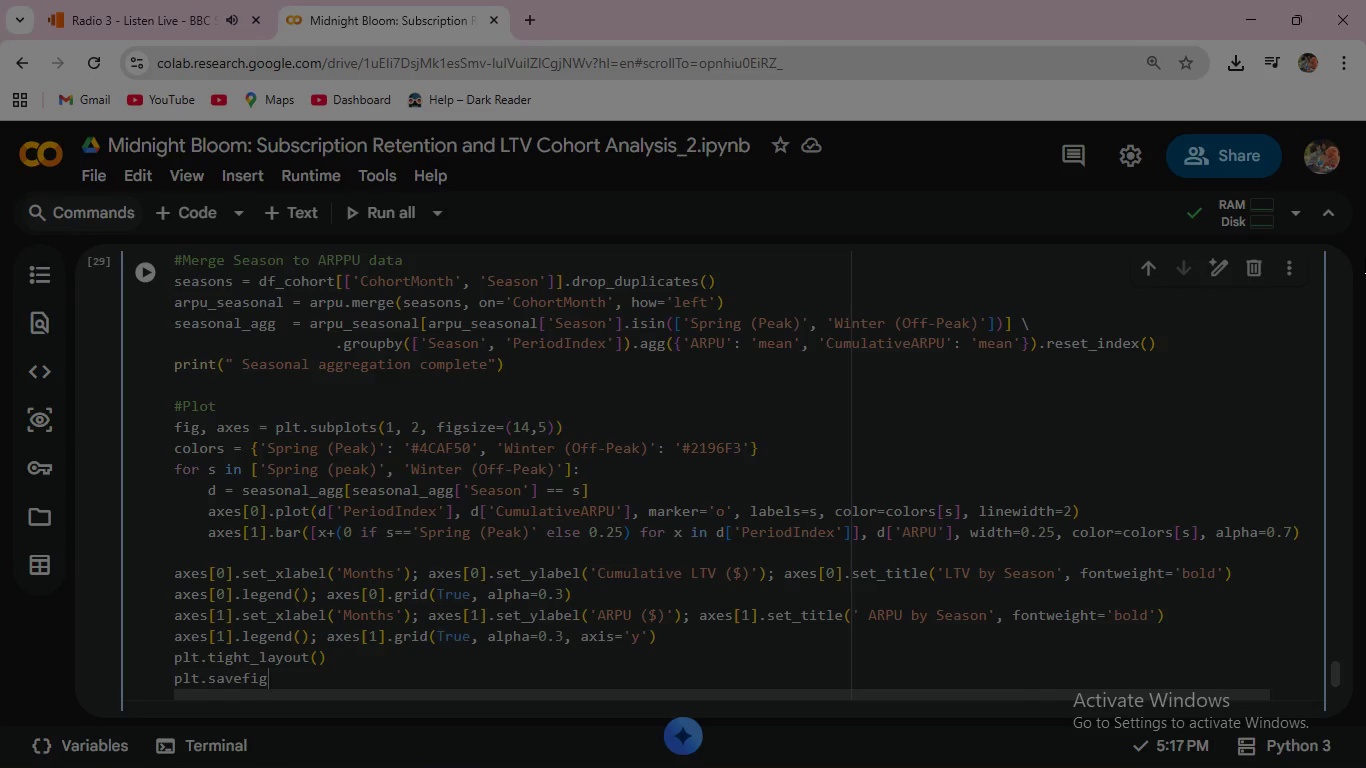 
type(('04_seasonal_compari)
 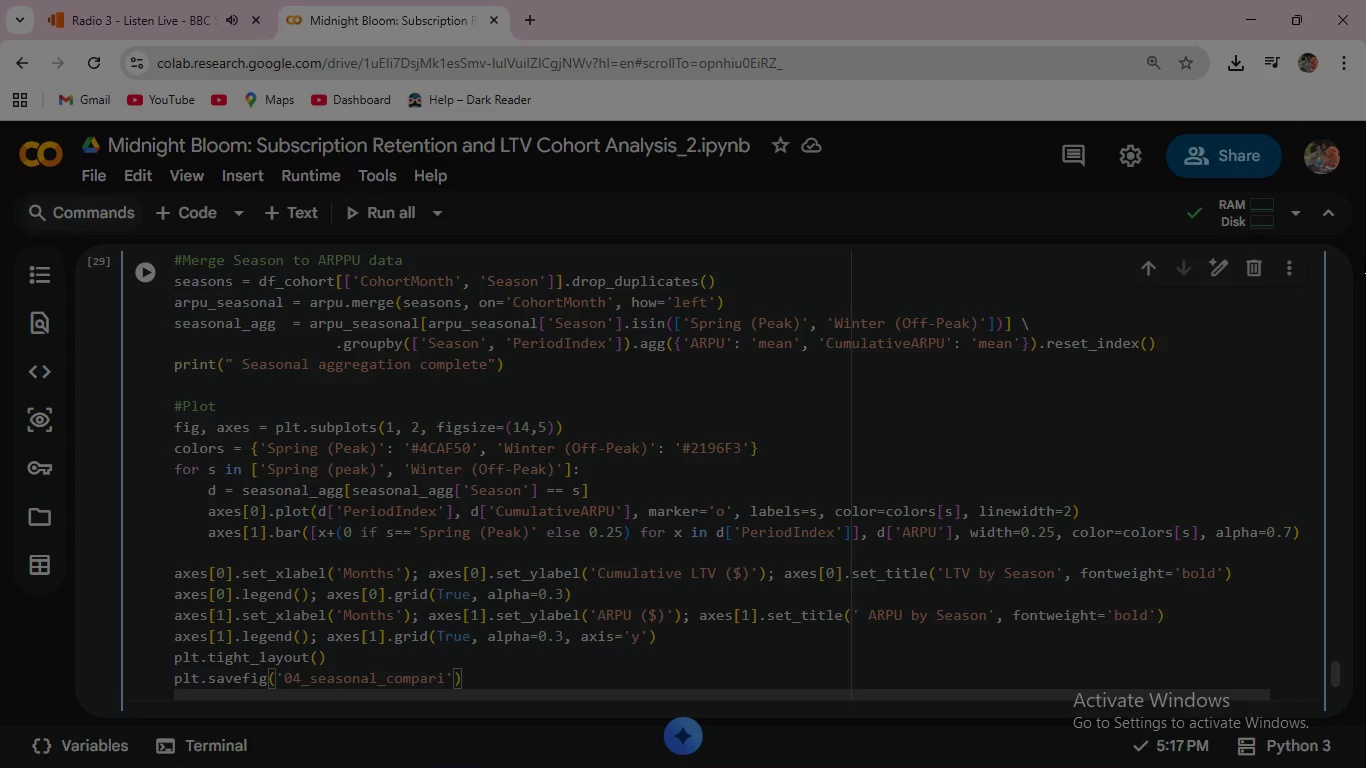 
type(son.png)
 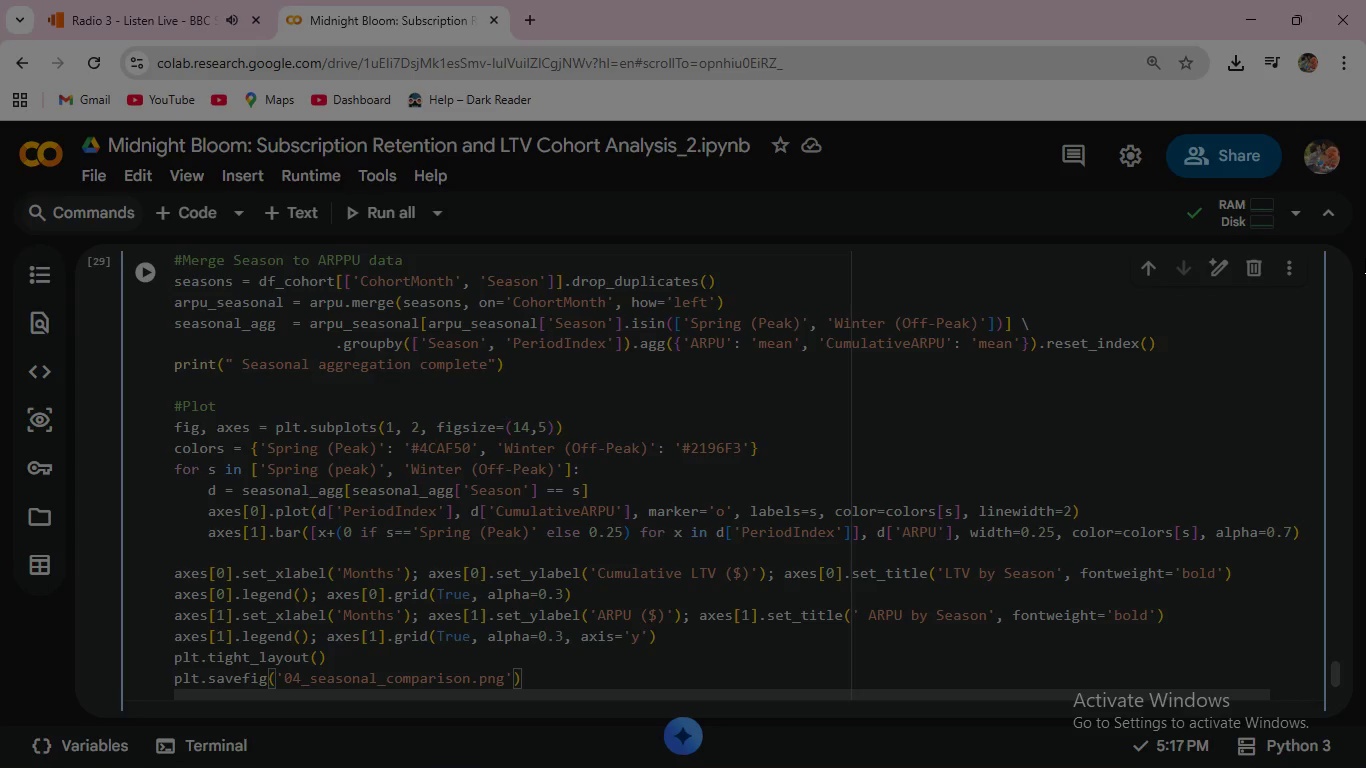 
key(ArrowRight)
 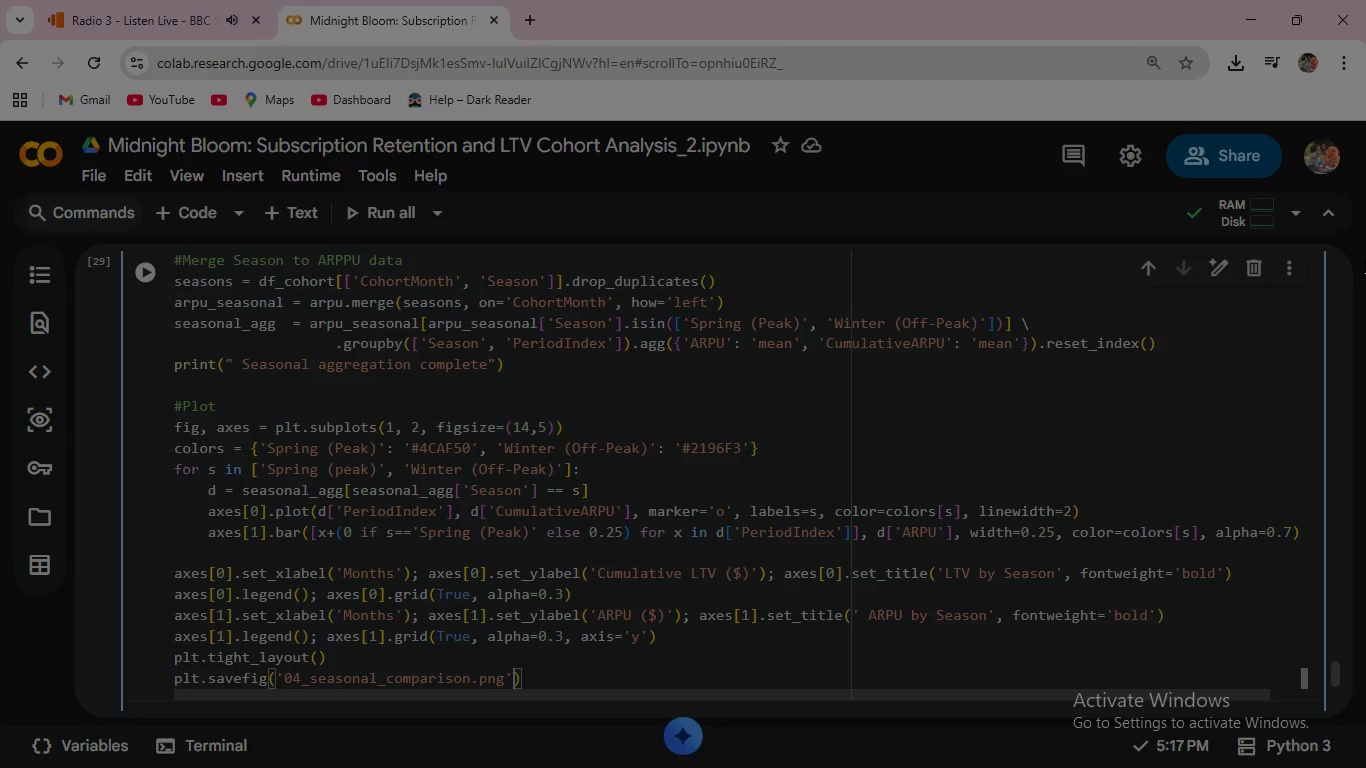 
type(, dpi=300, bbox)
 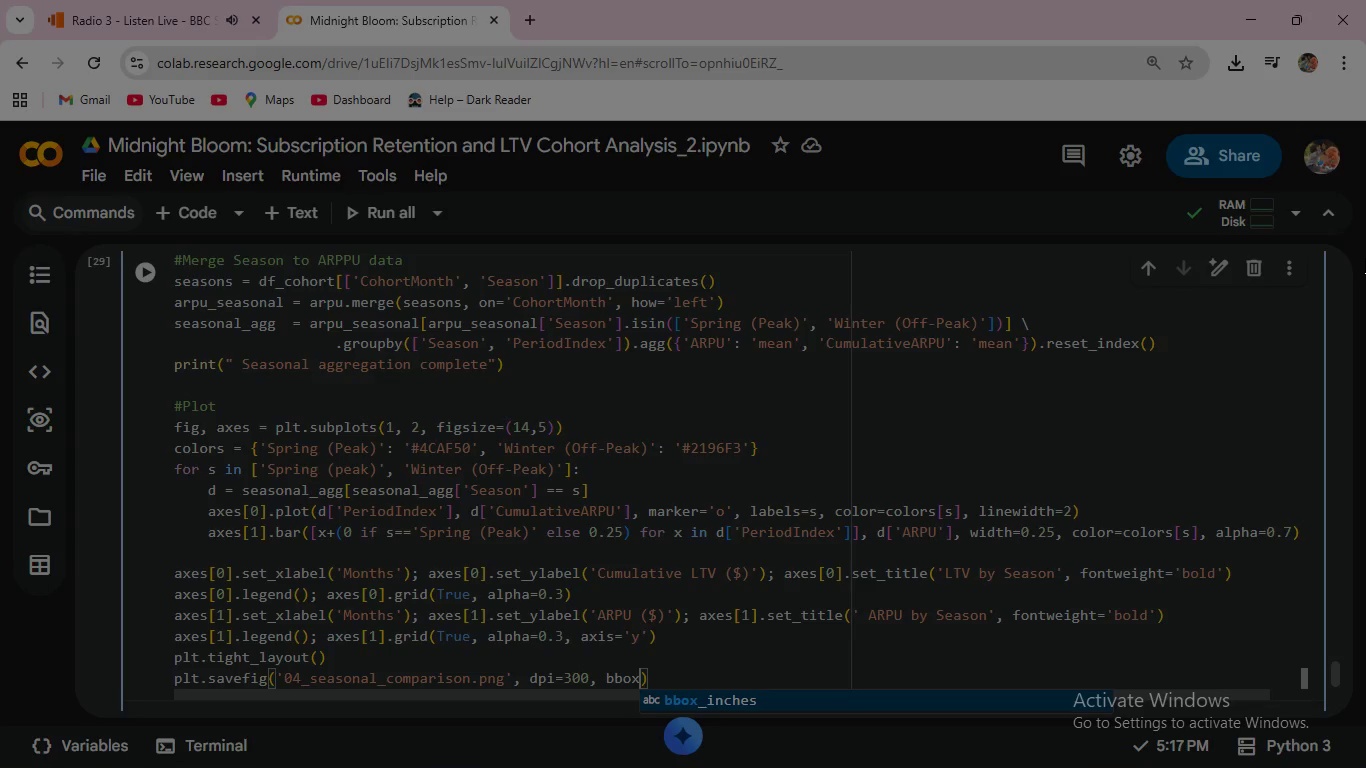 
key(Enter)
 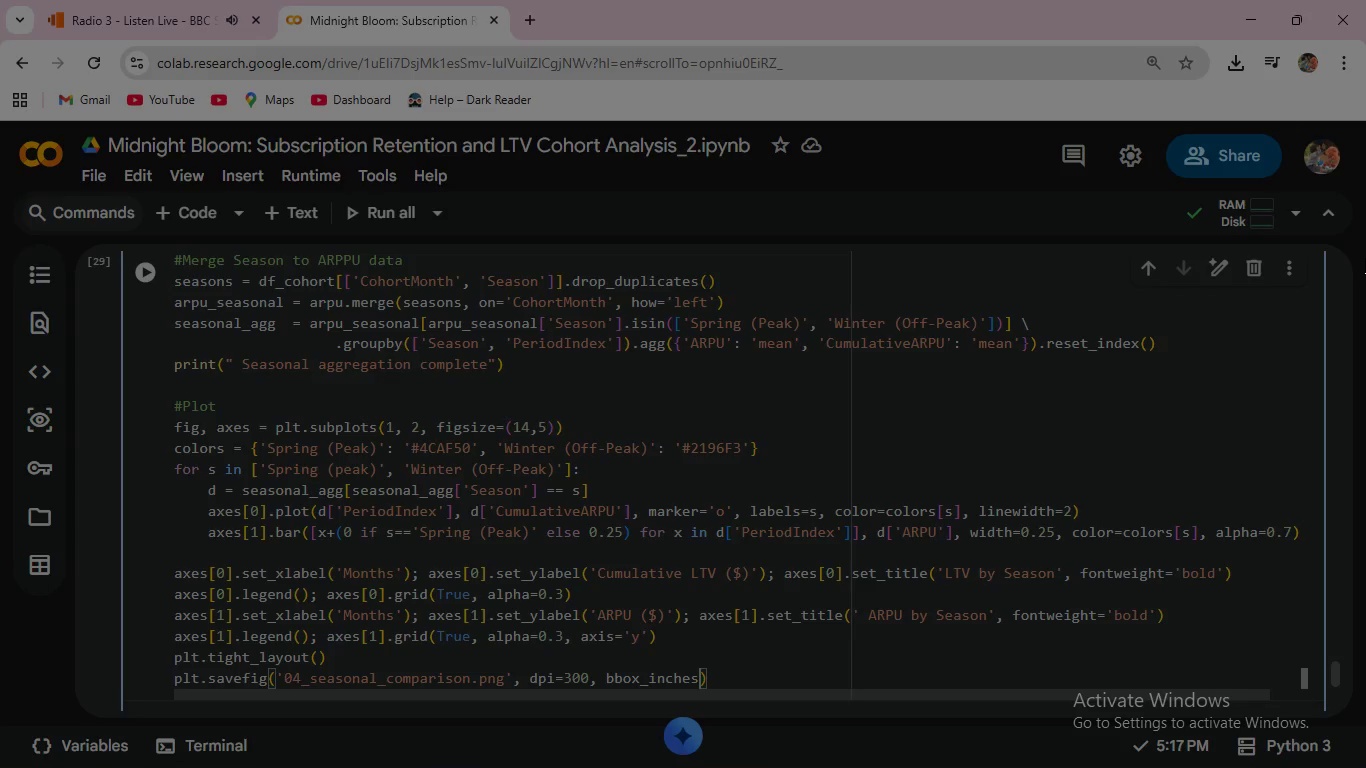 
type(='tight)
 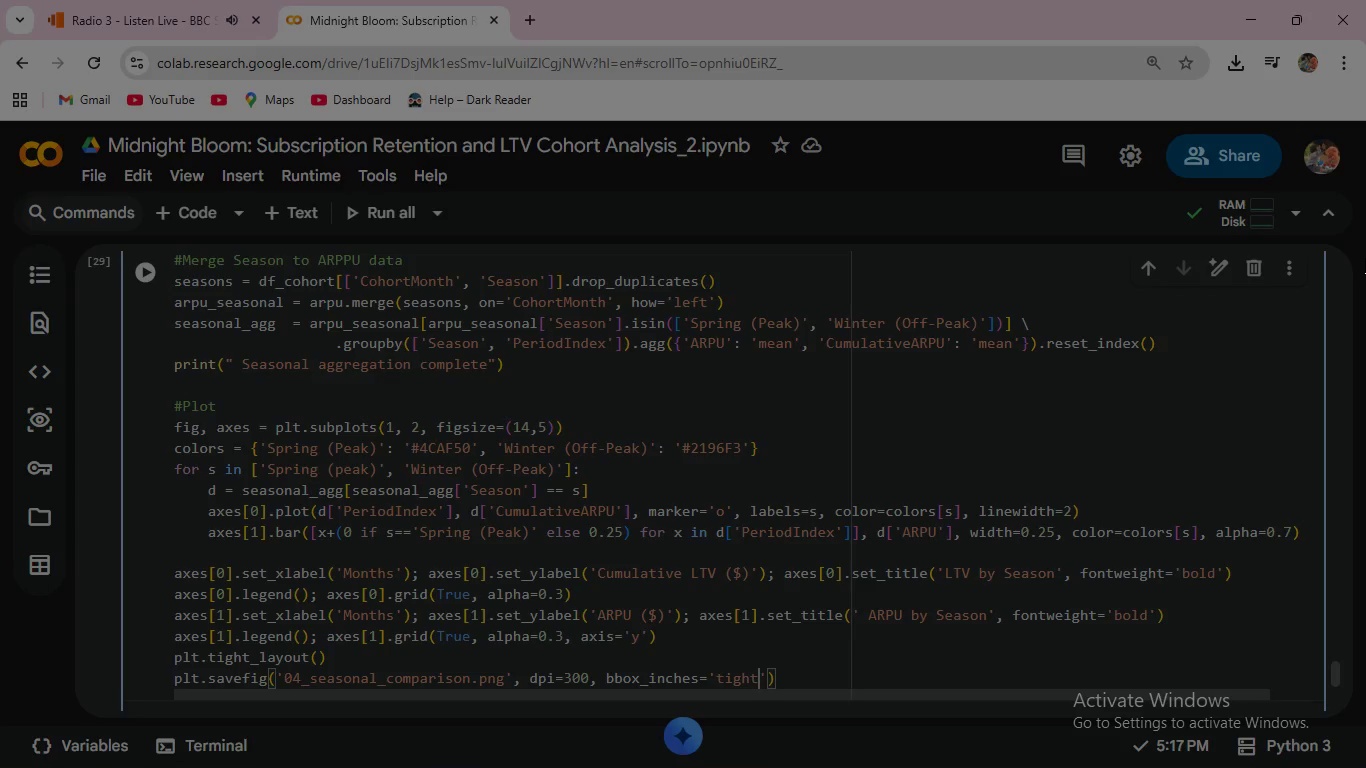 
key(ArrowRight)
 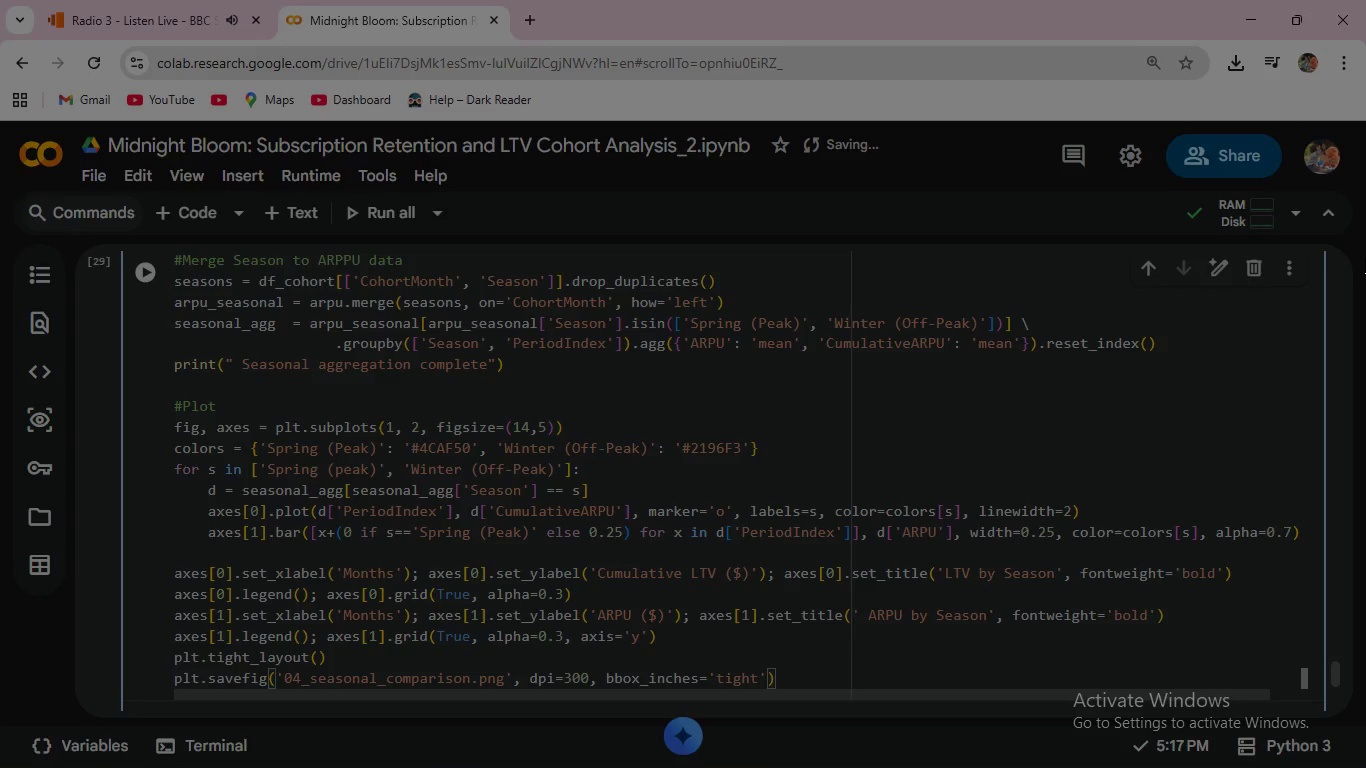 
key(ArrowRight)
 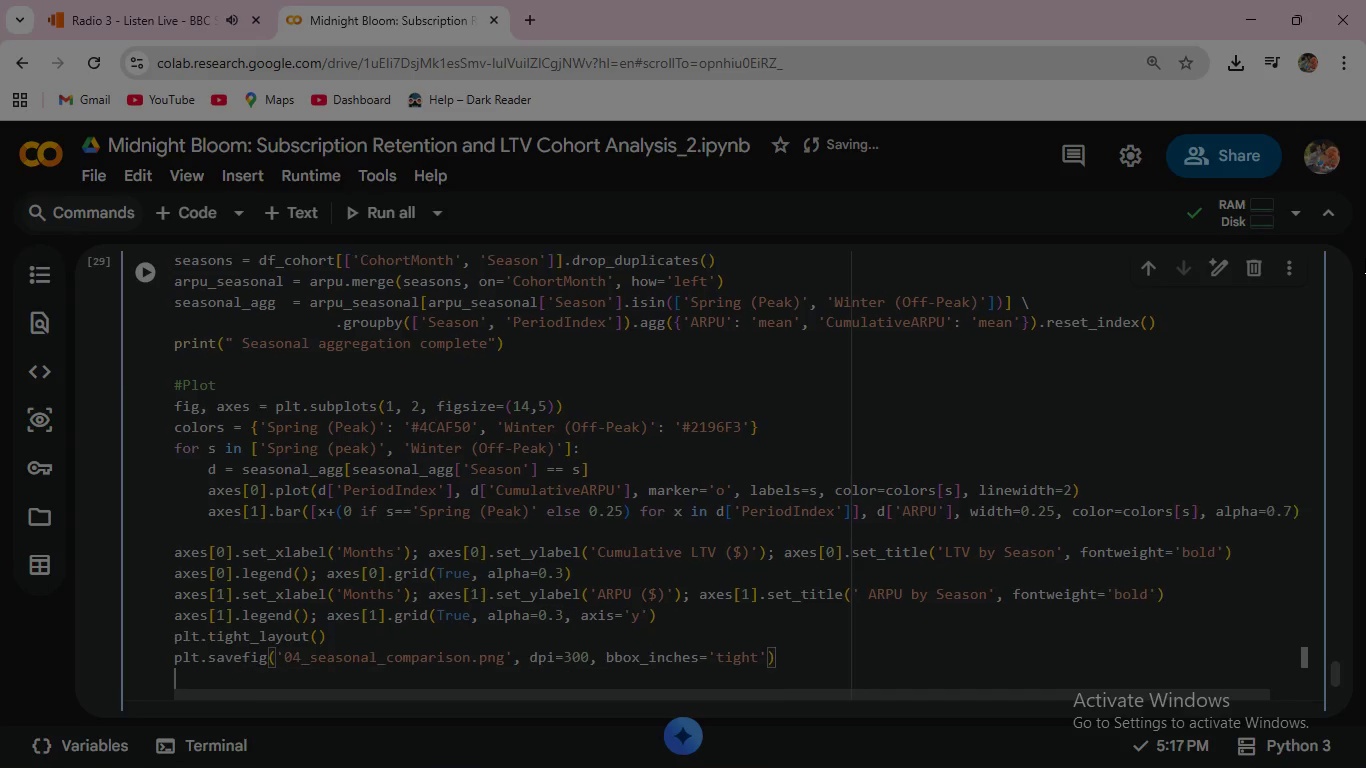 
key(Enter)
 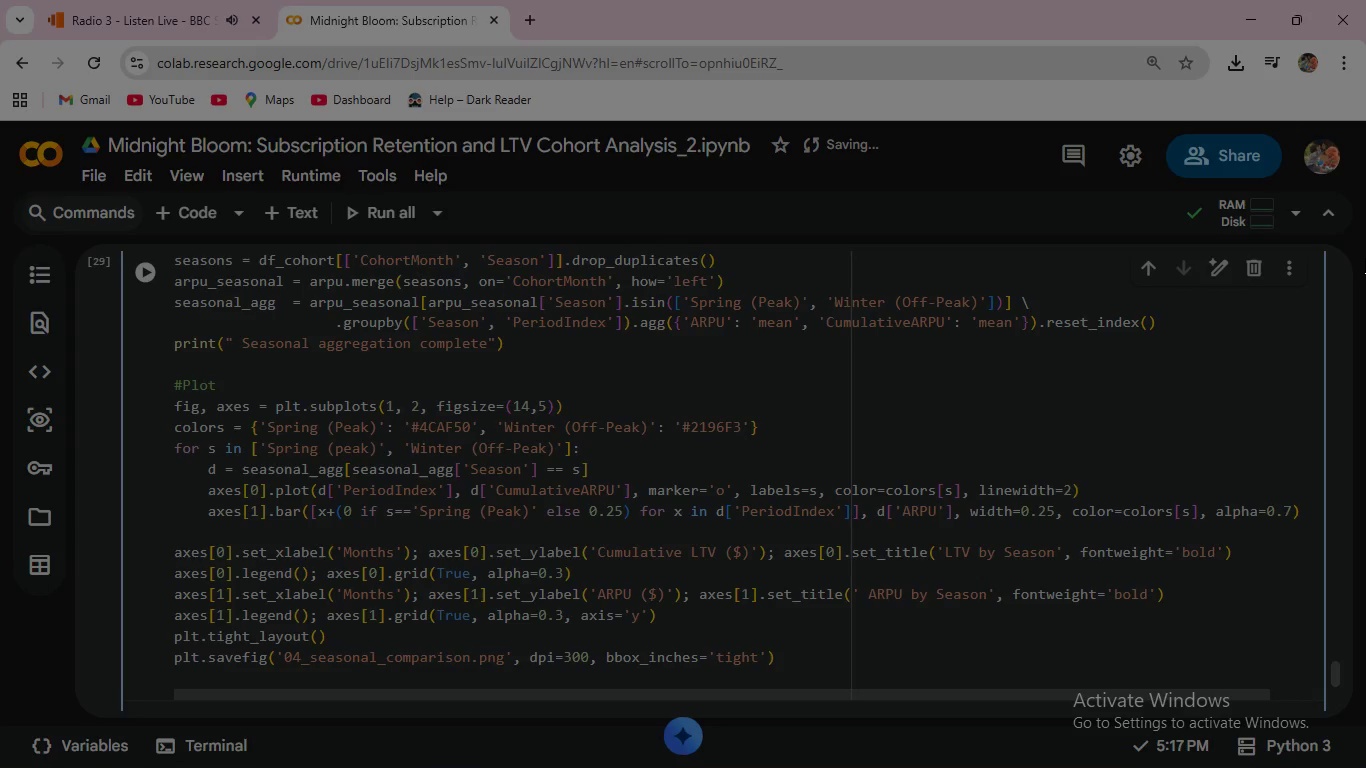 
type(plt.show()
 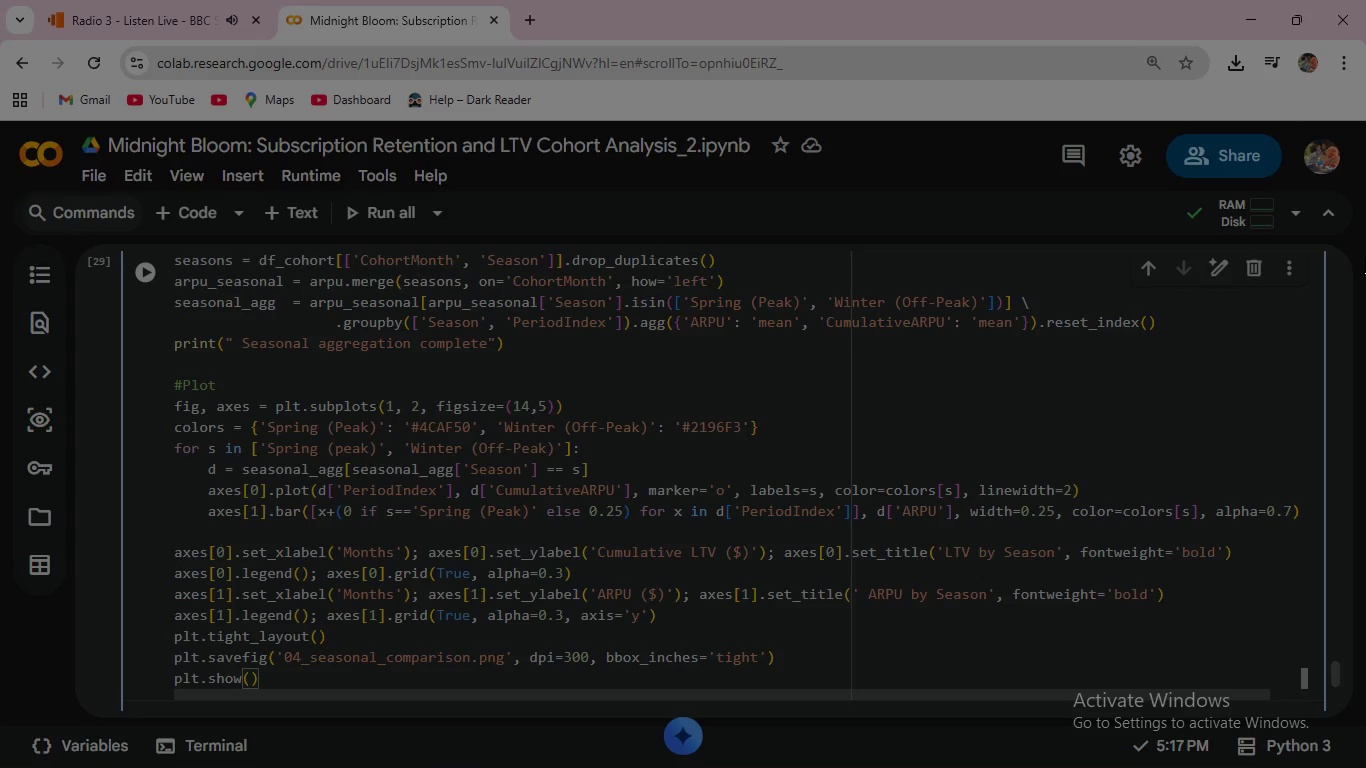 
wait(22.45)
 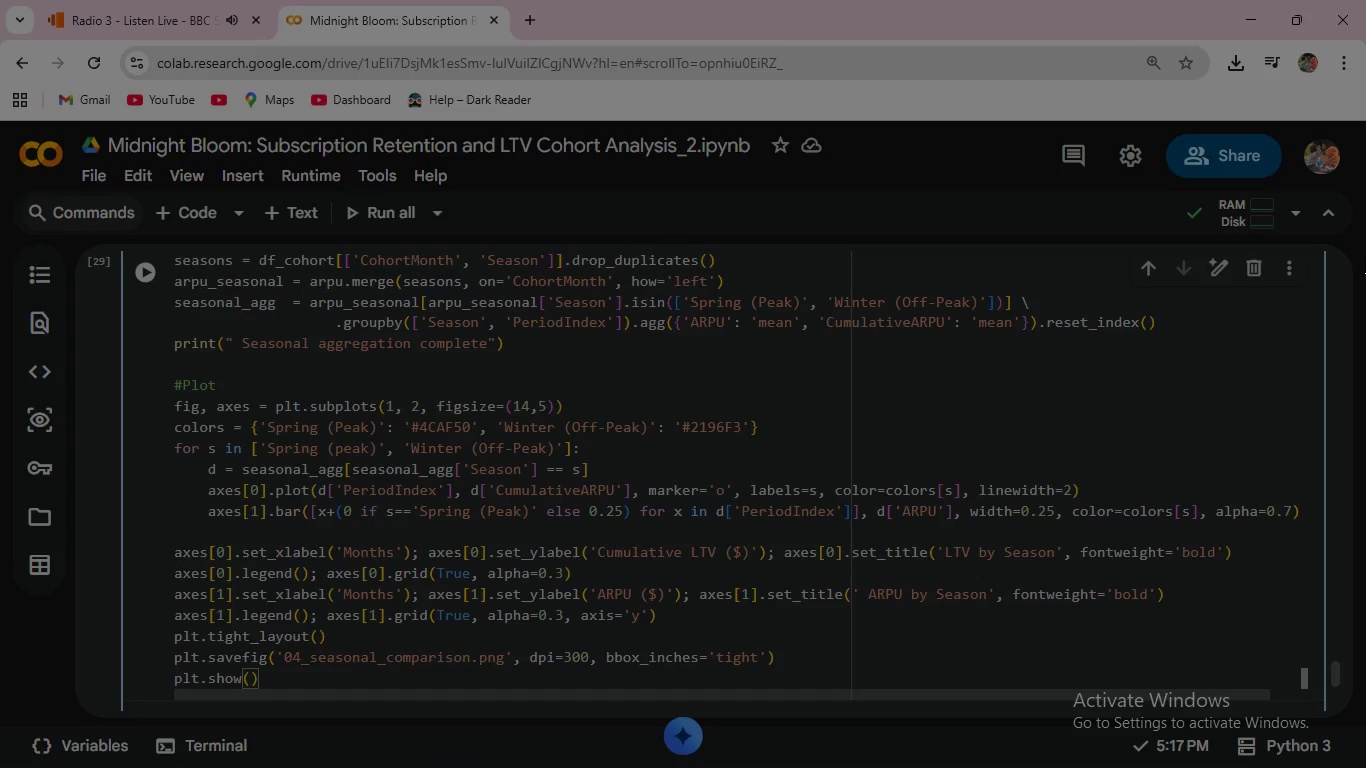 
key(Enter)
 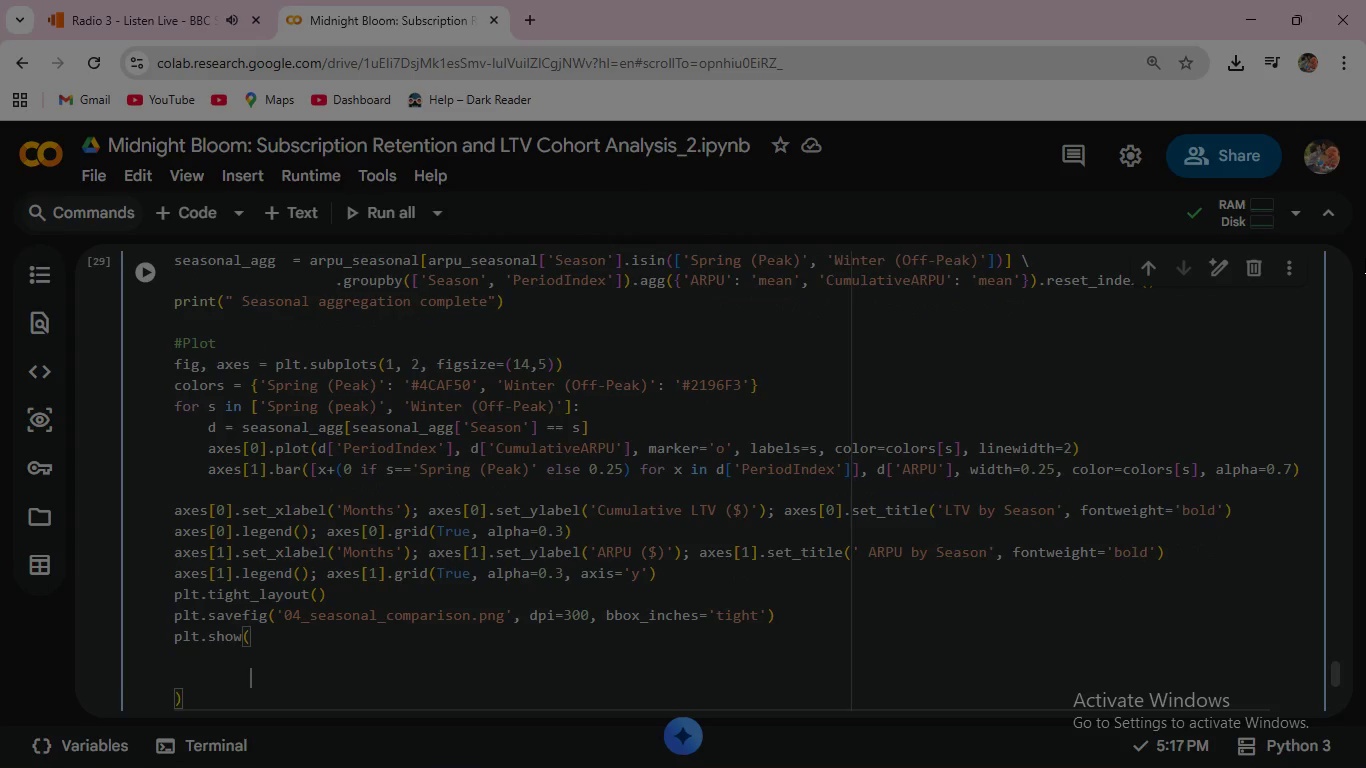 
key(Enter)
 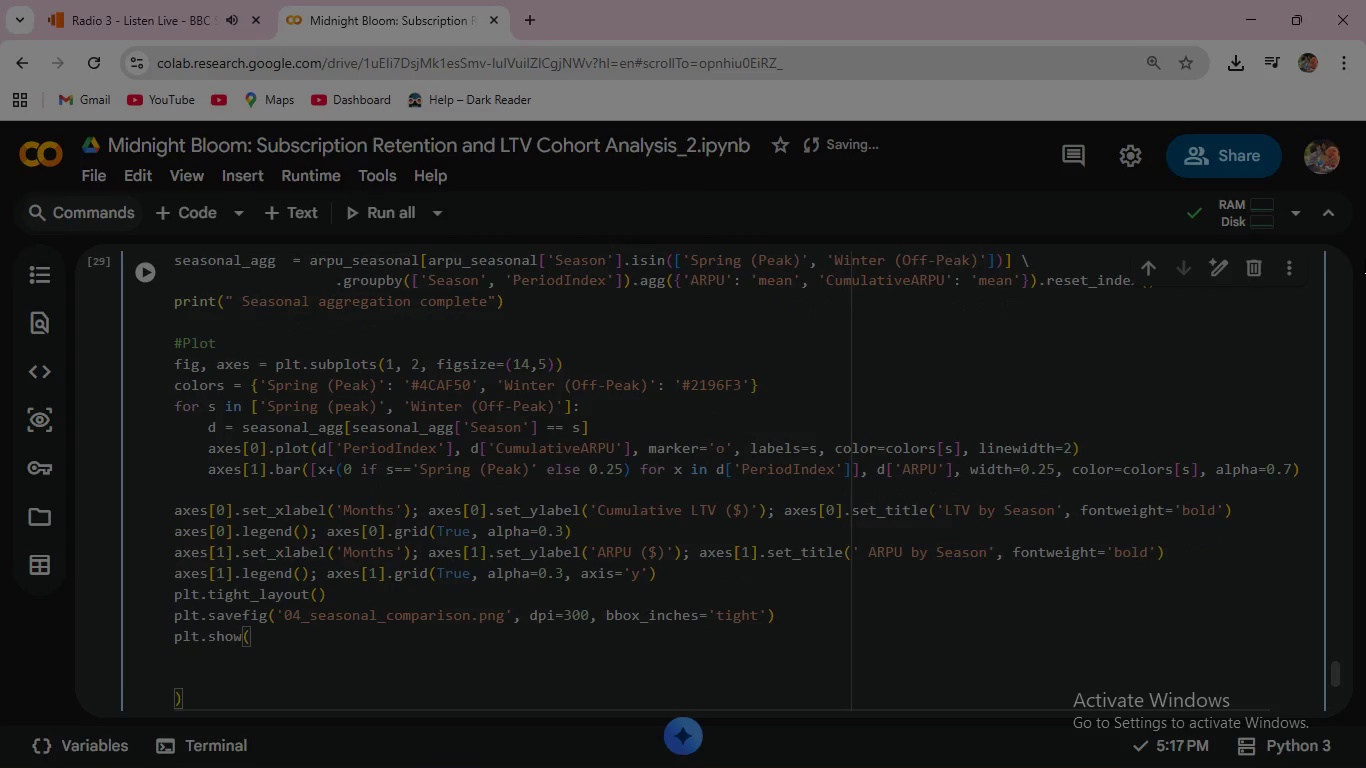 
key(Control+Z)
 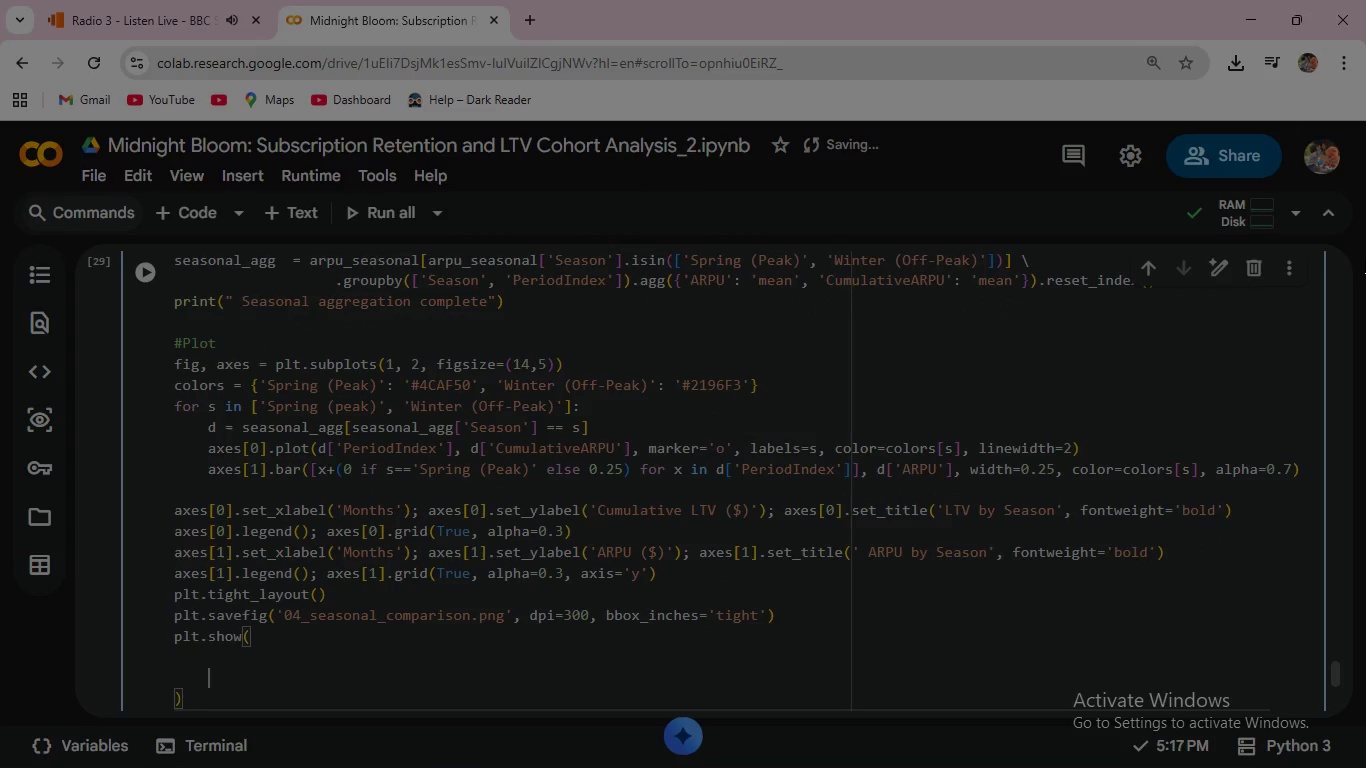 
key(Control+ControlLeft)
 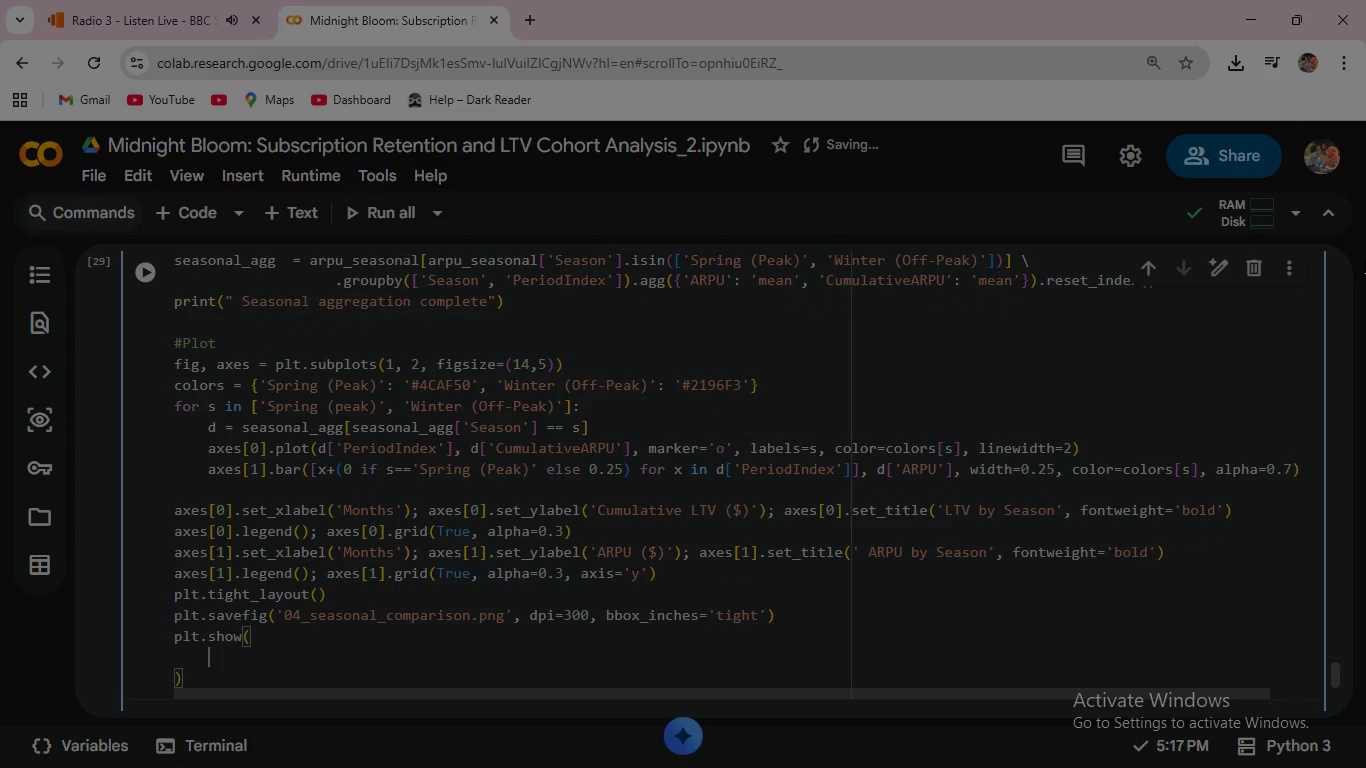 
key(Control+Z)
 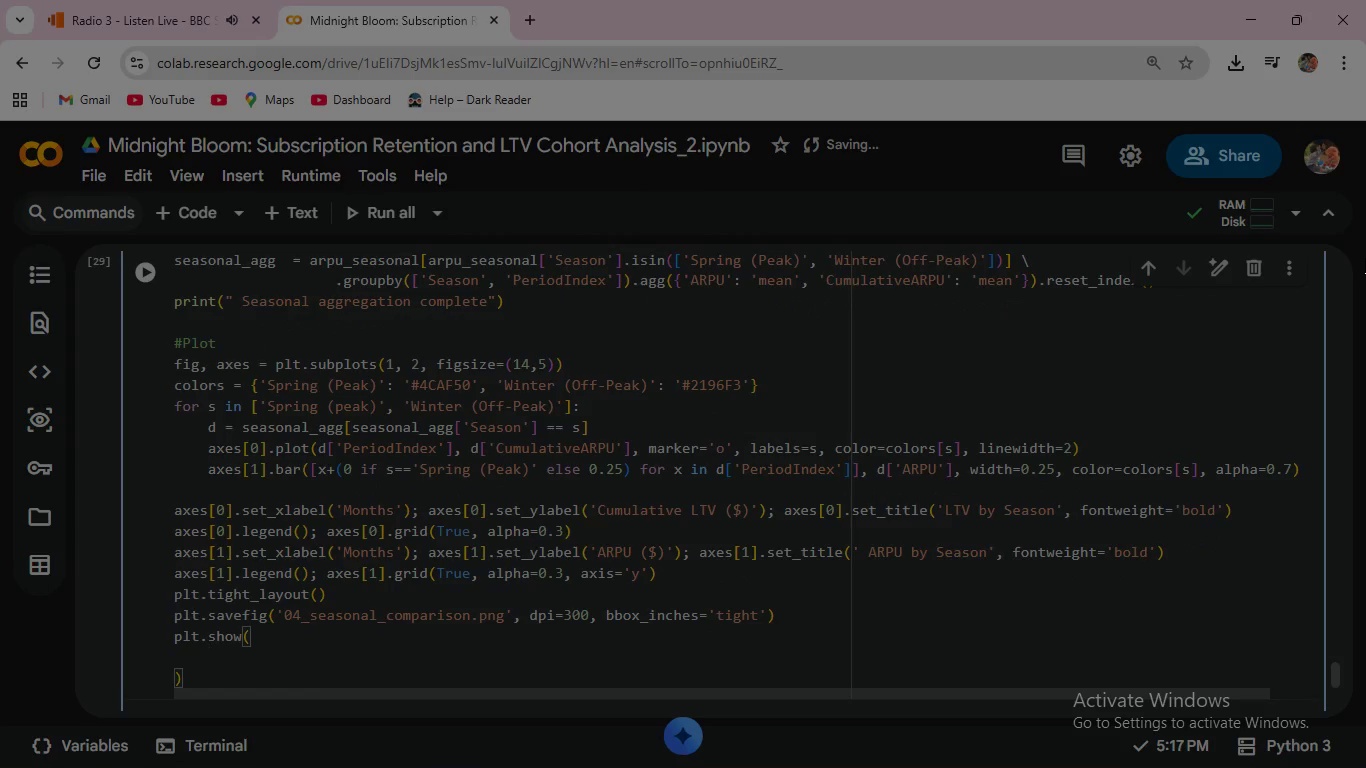 
key(Control+ControlLeft)
 